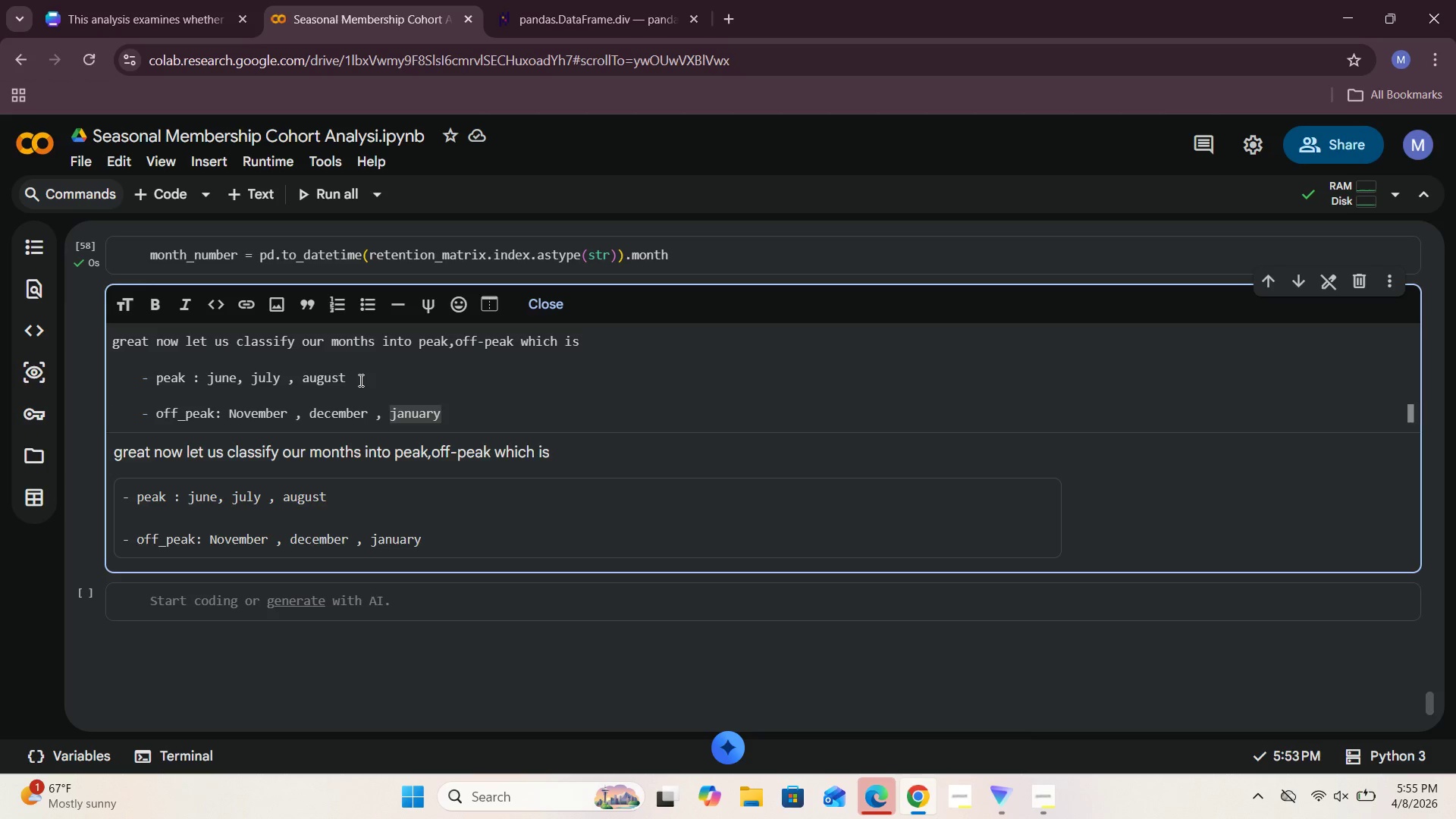 
left_click([359, 379])
 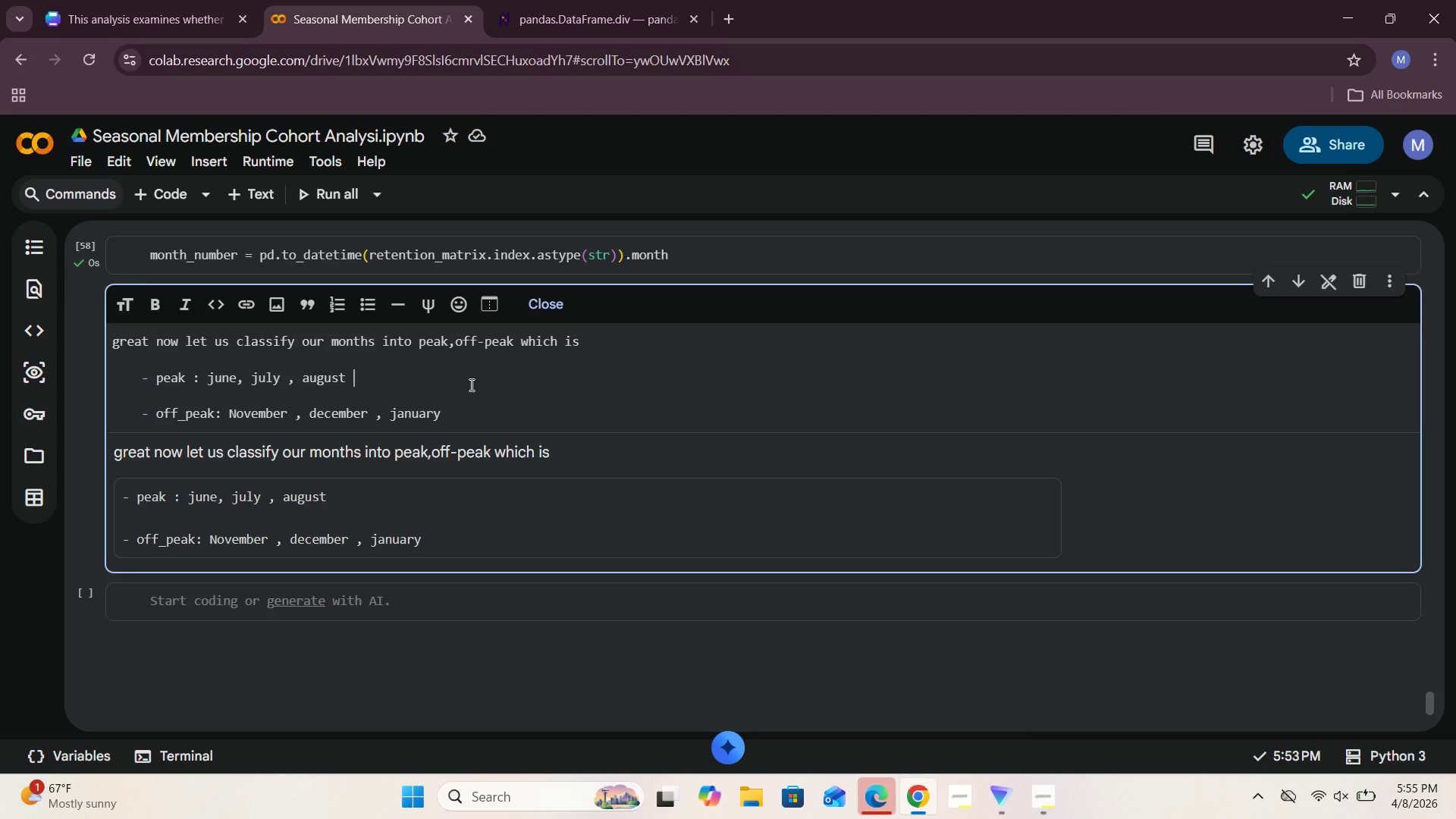 
key(Enter)
 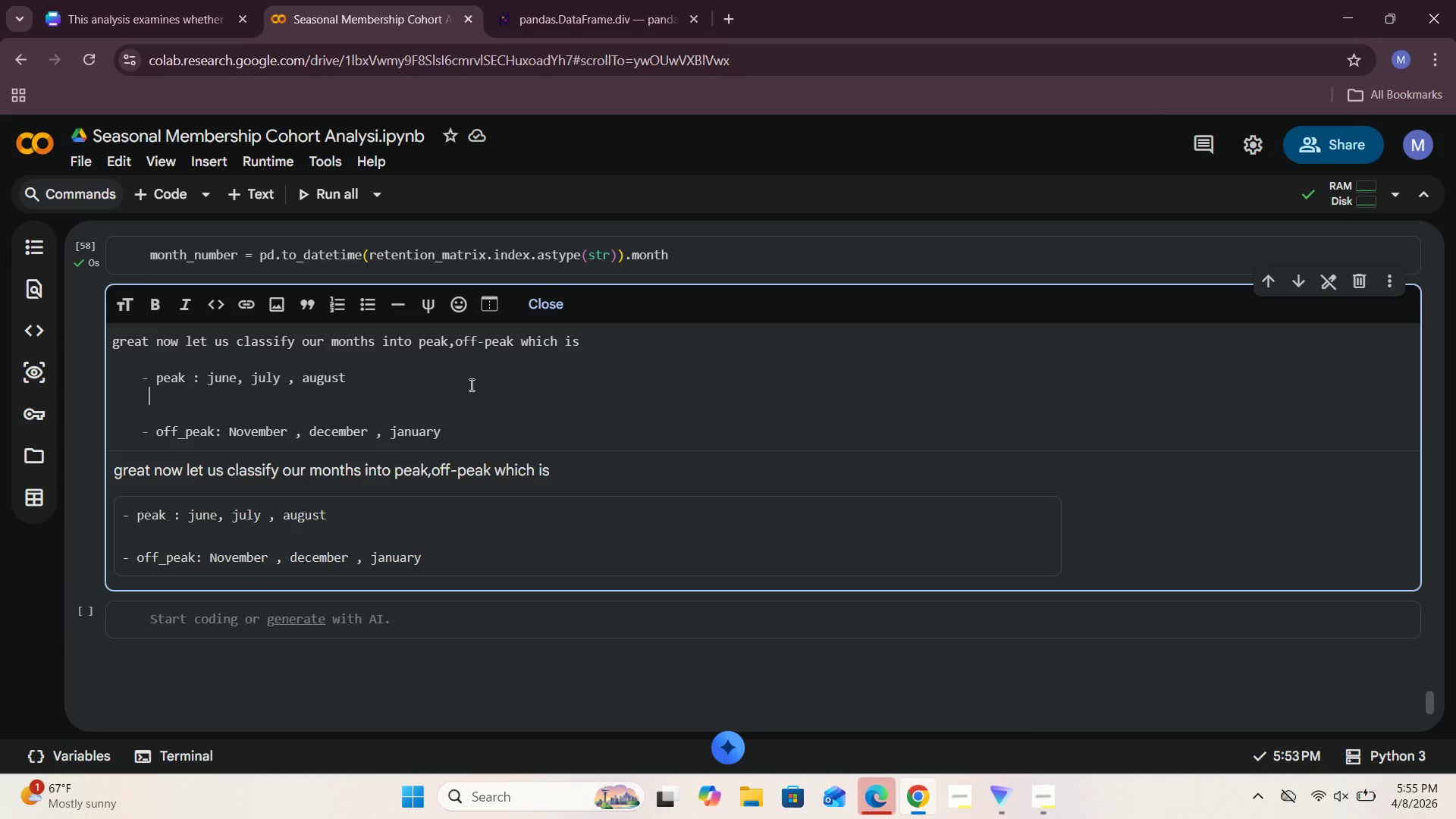 
type(    whihc)
key(Backspace)
key(Backspace)
type(ch mean s)
key(Backspace)
key(Backspace)
type(s )
 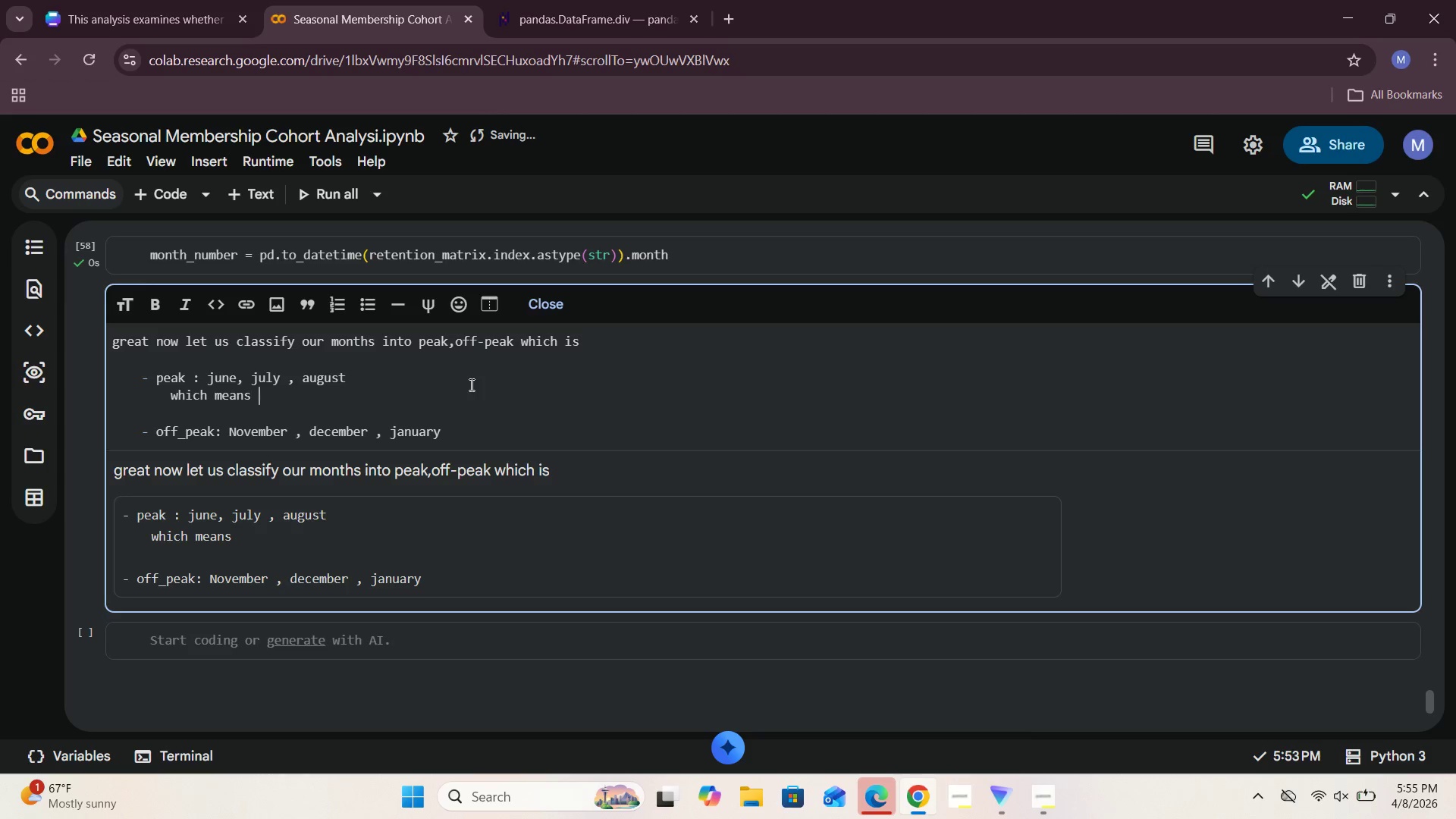 
wait(8.98)
 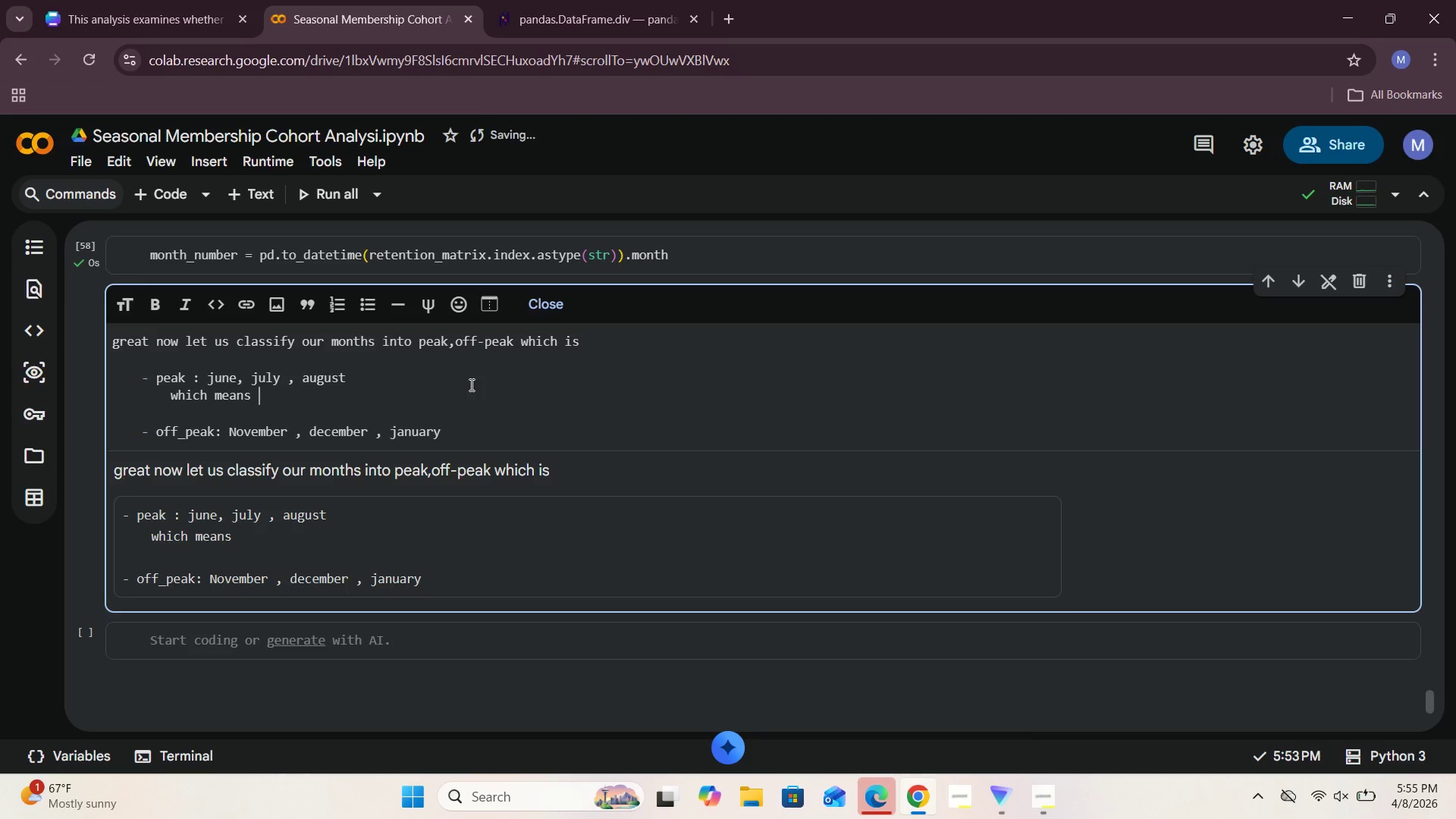 
type(june - 6th month )
 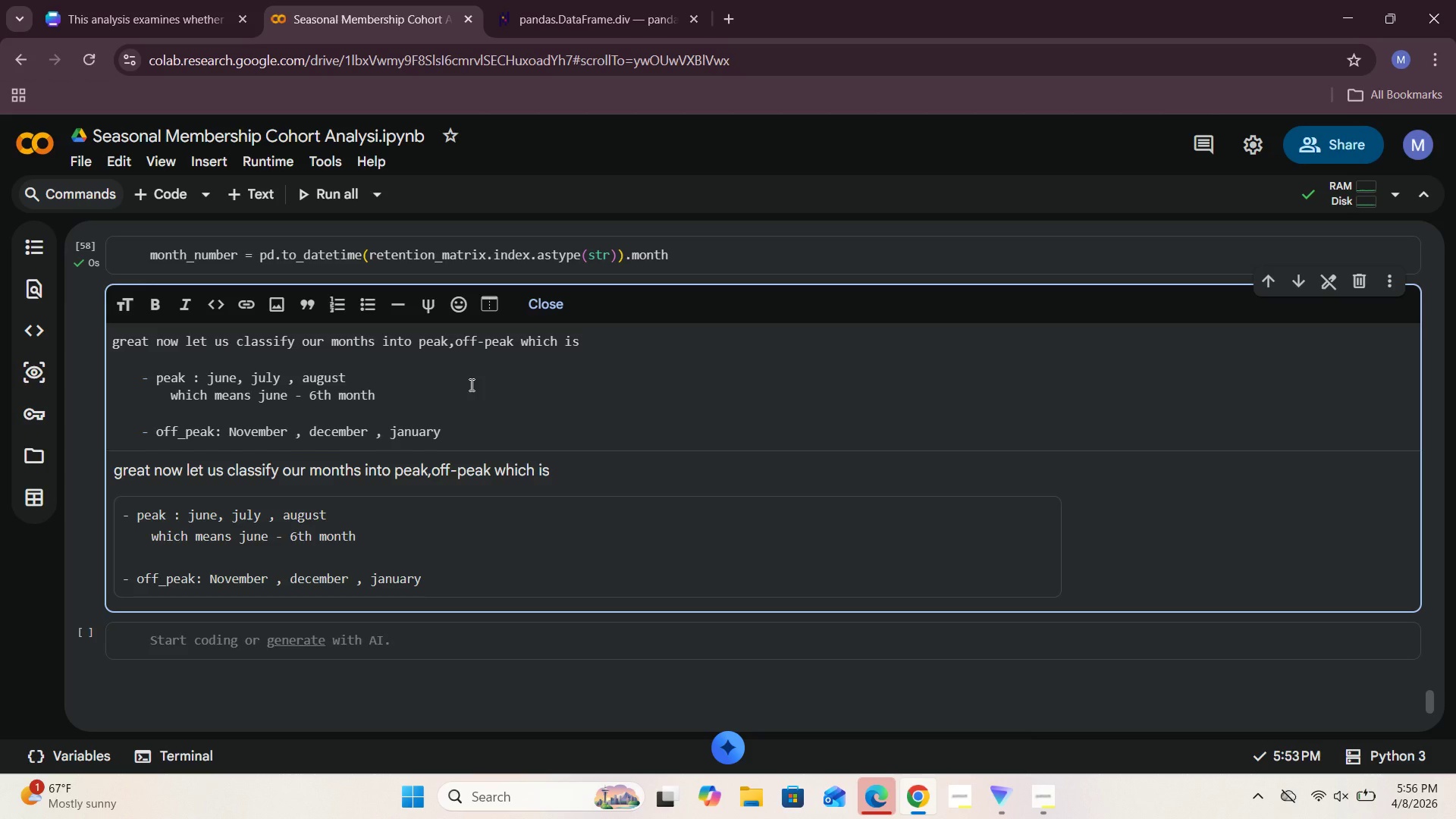 
key(Enter)
 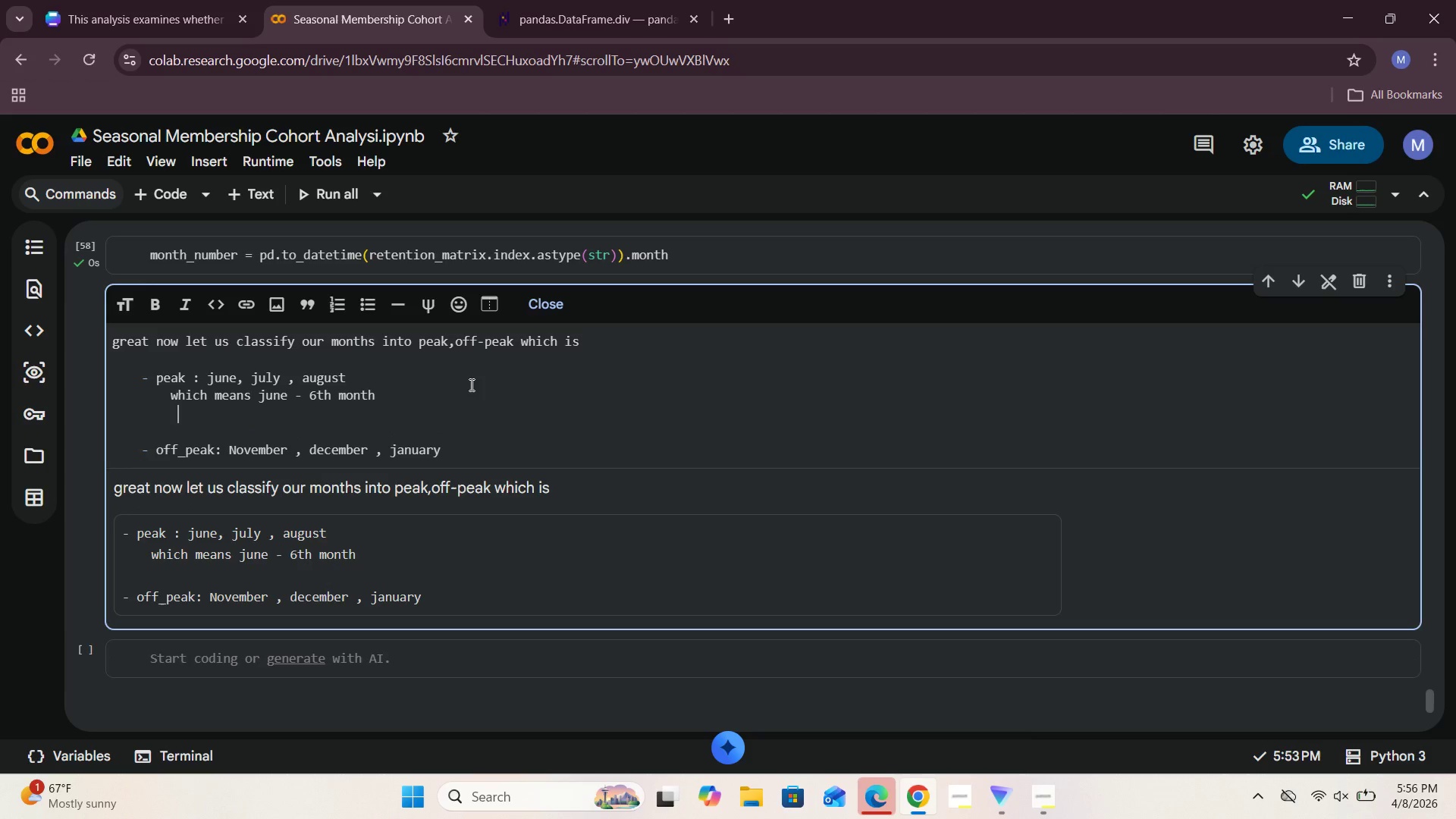 
type(          )
key(Backspace)
key(Backspace)
key(Backspace)
key(Backspace)
type(  july- 7th month )
 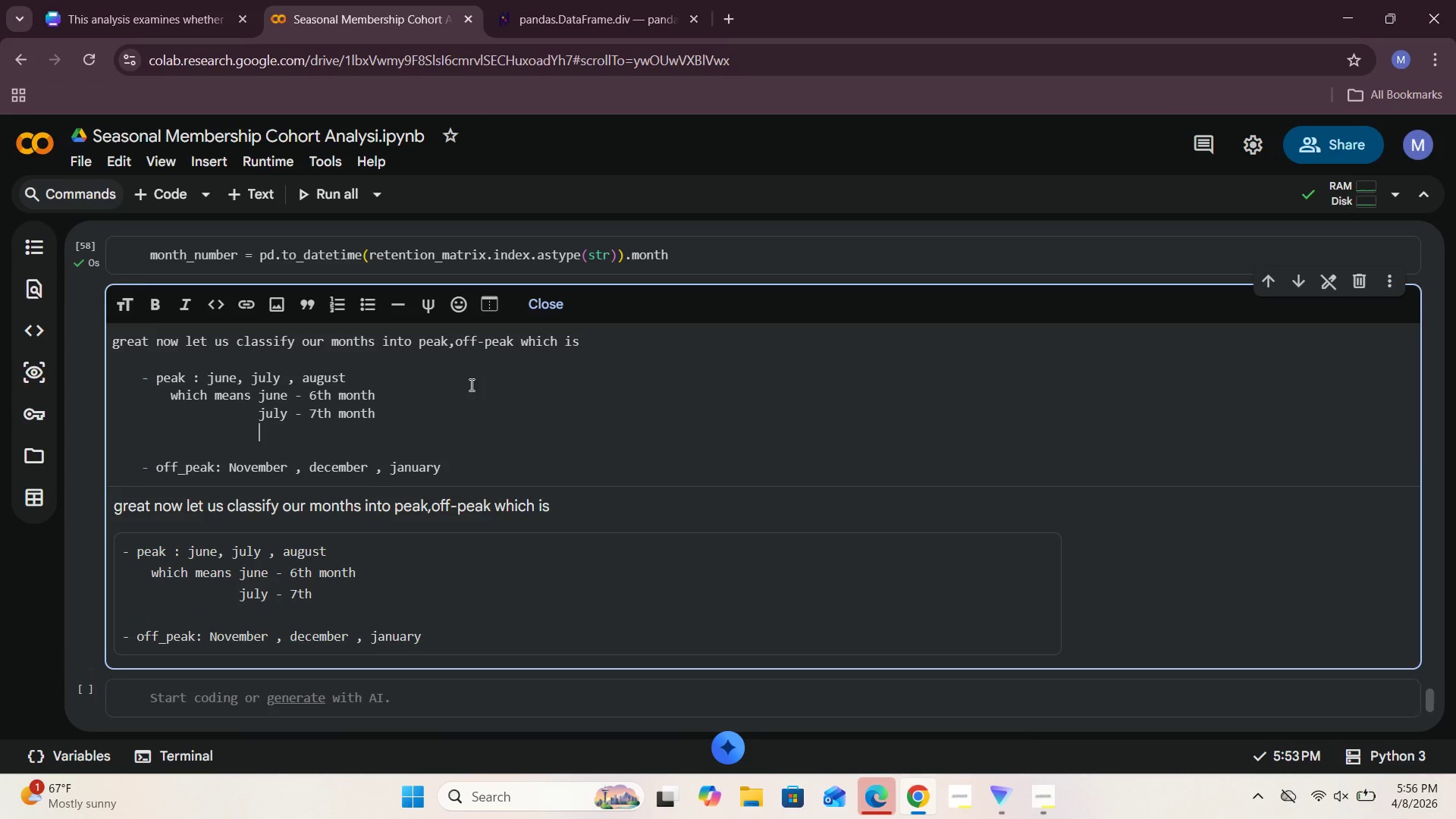 
key(Enter)
 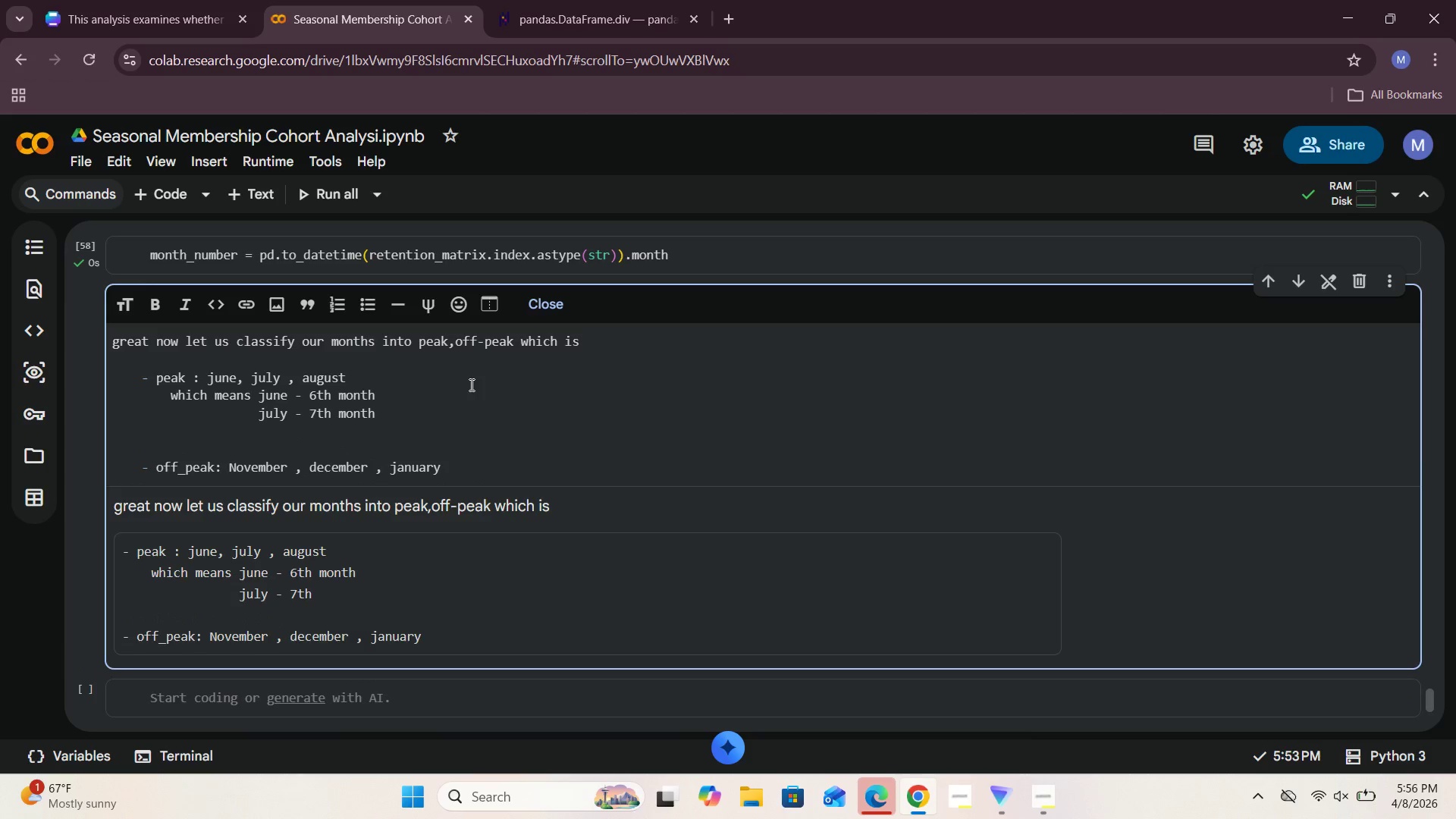 
type(august- 8th month )
 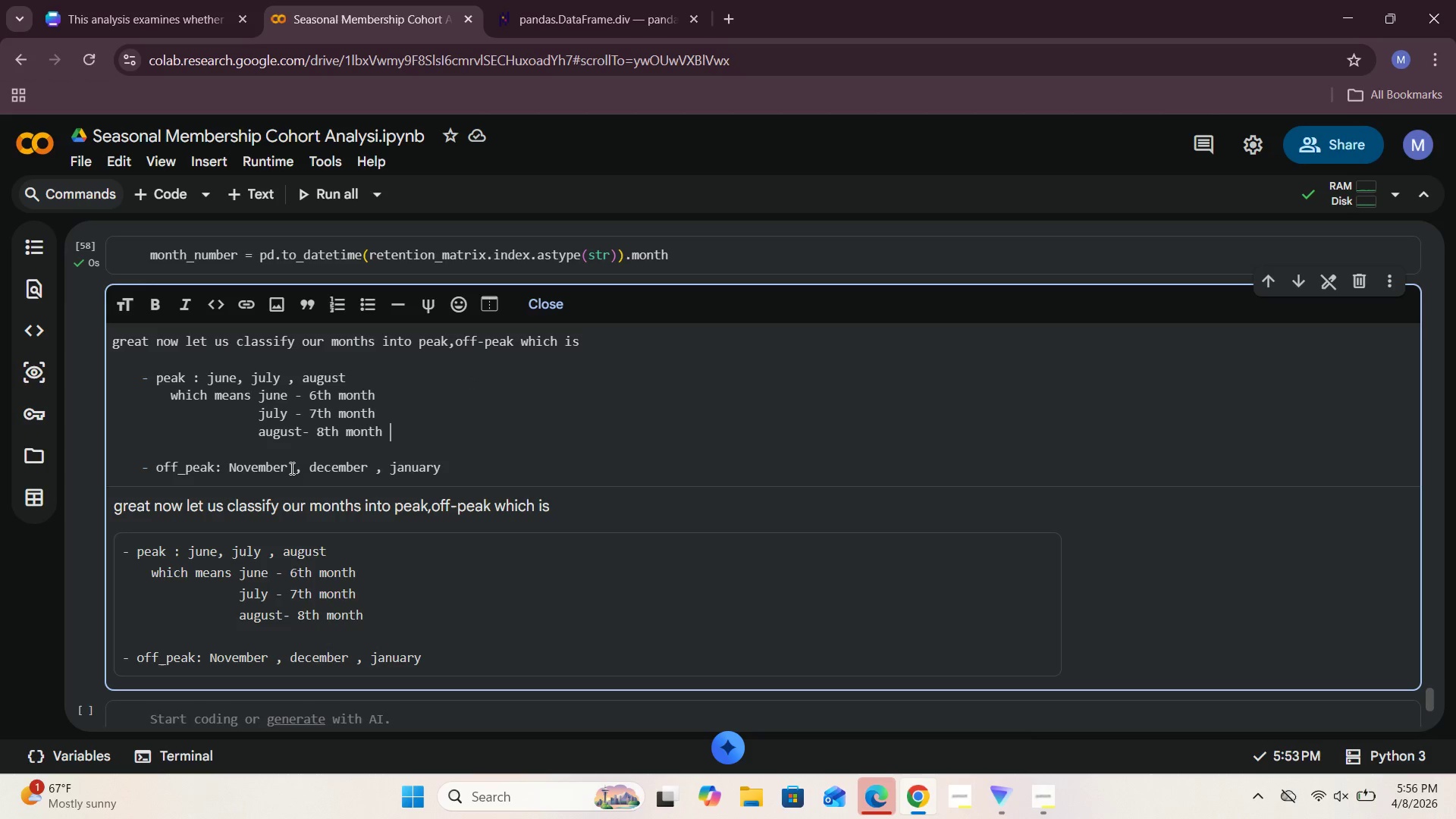 
wait(5.5)
 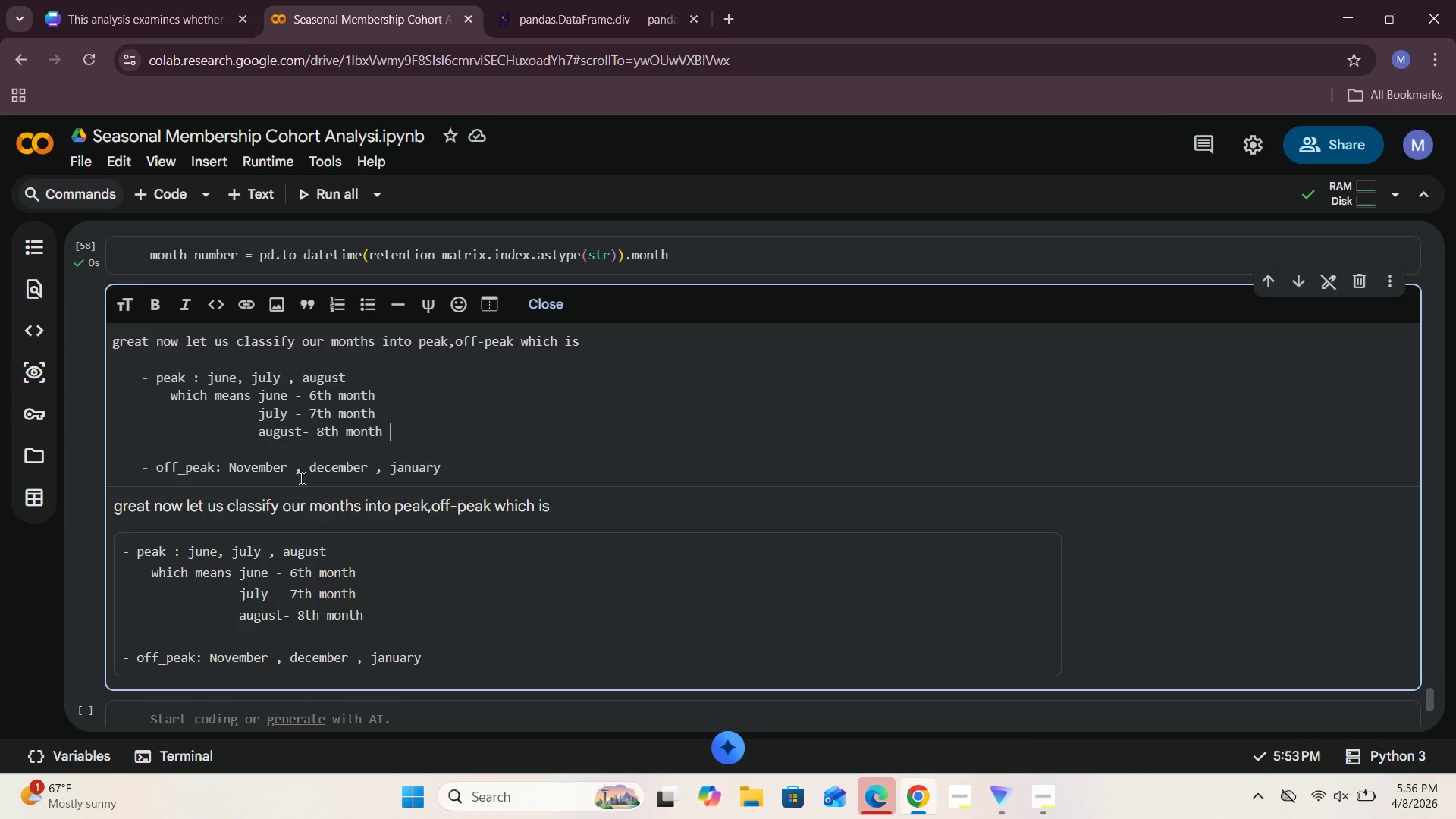 
left_click([463, 463])
 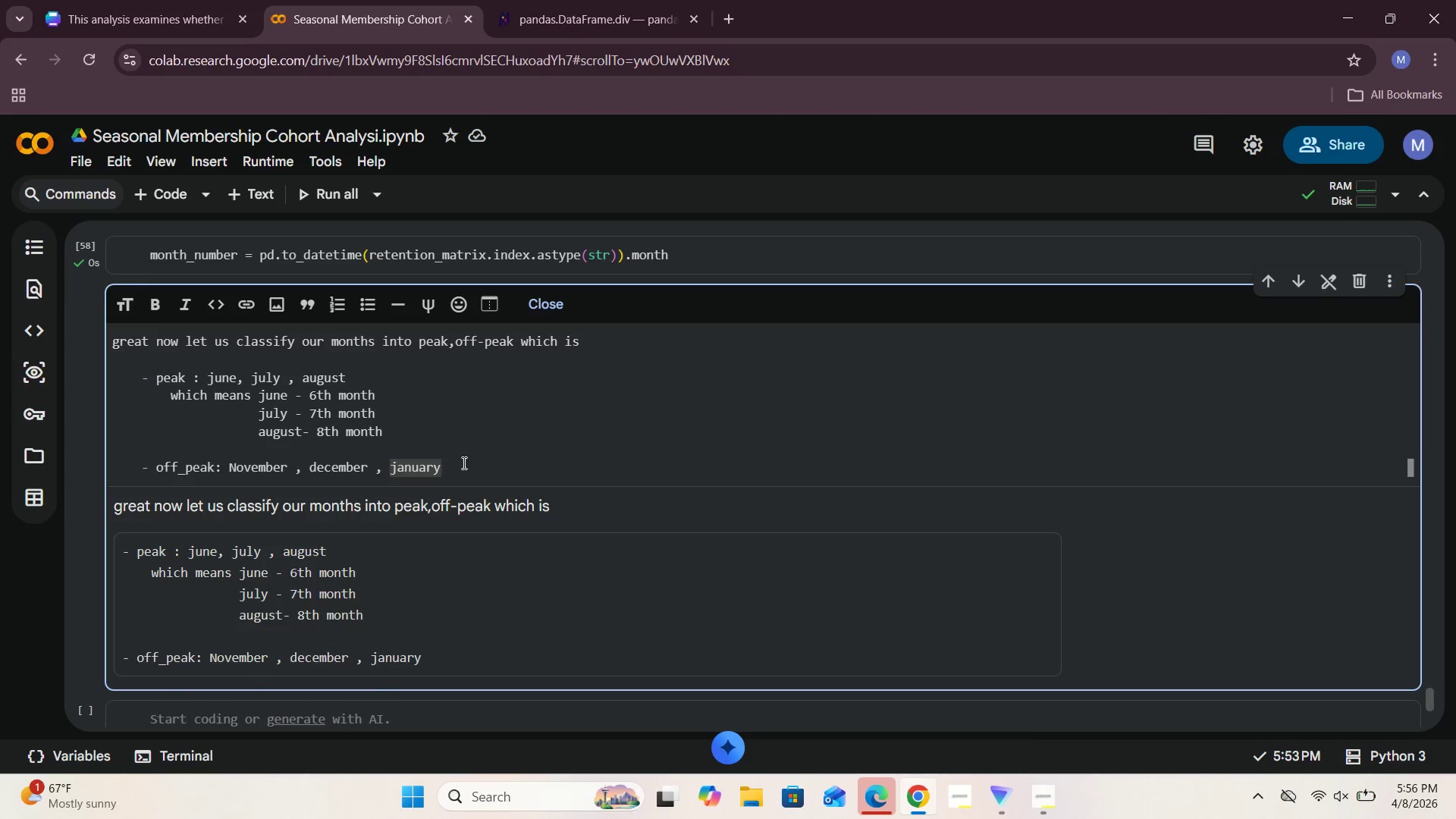 
key(Enter)
 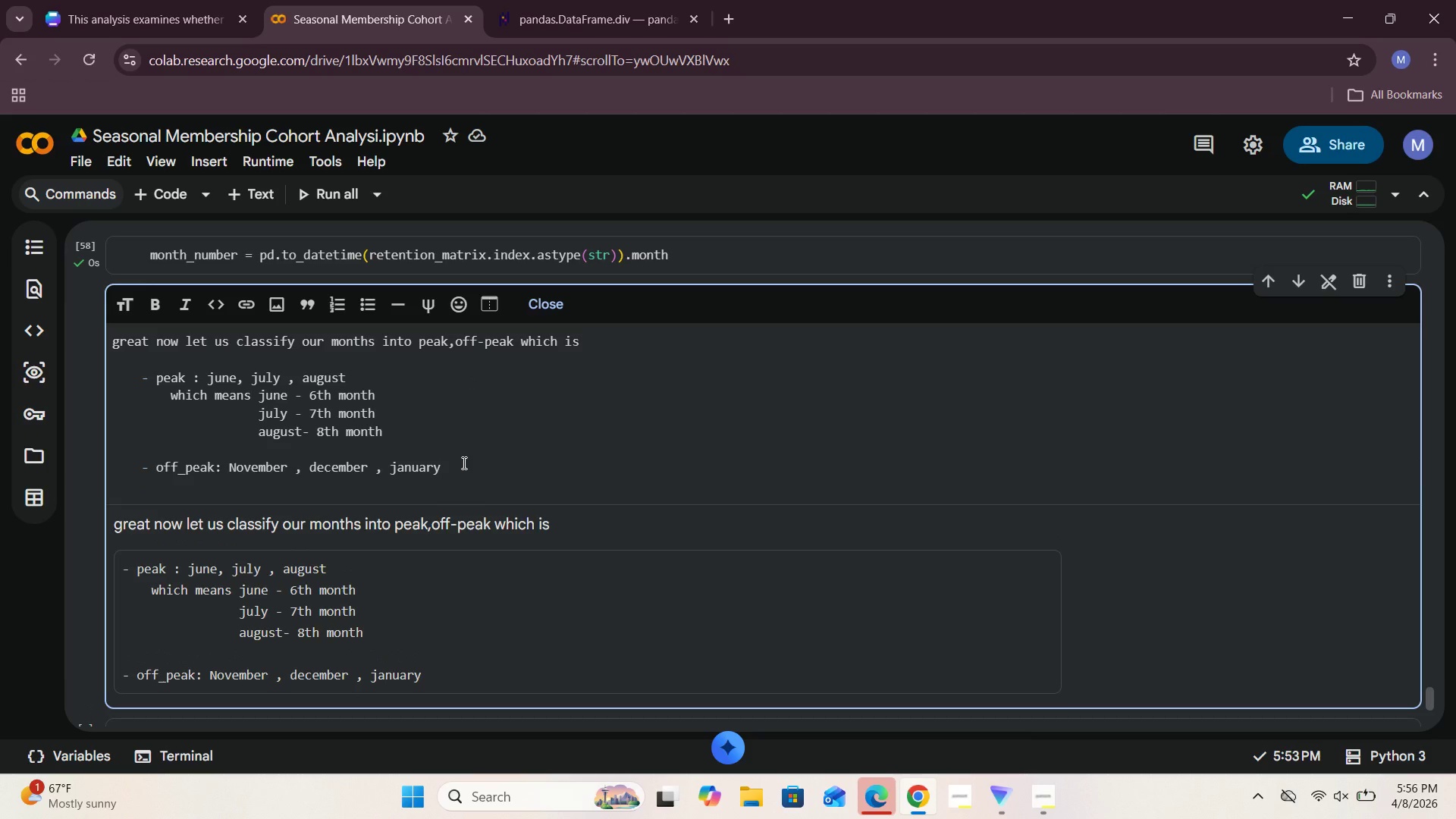 
type(    which means nivember)
key(Backspace)
key(Backspace)
key(Backspace)
key(Backspace)
key(Backspace)
key(Backspace)
key(Backspace)
type(ovember - 11)
 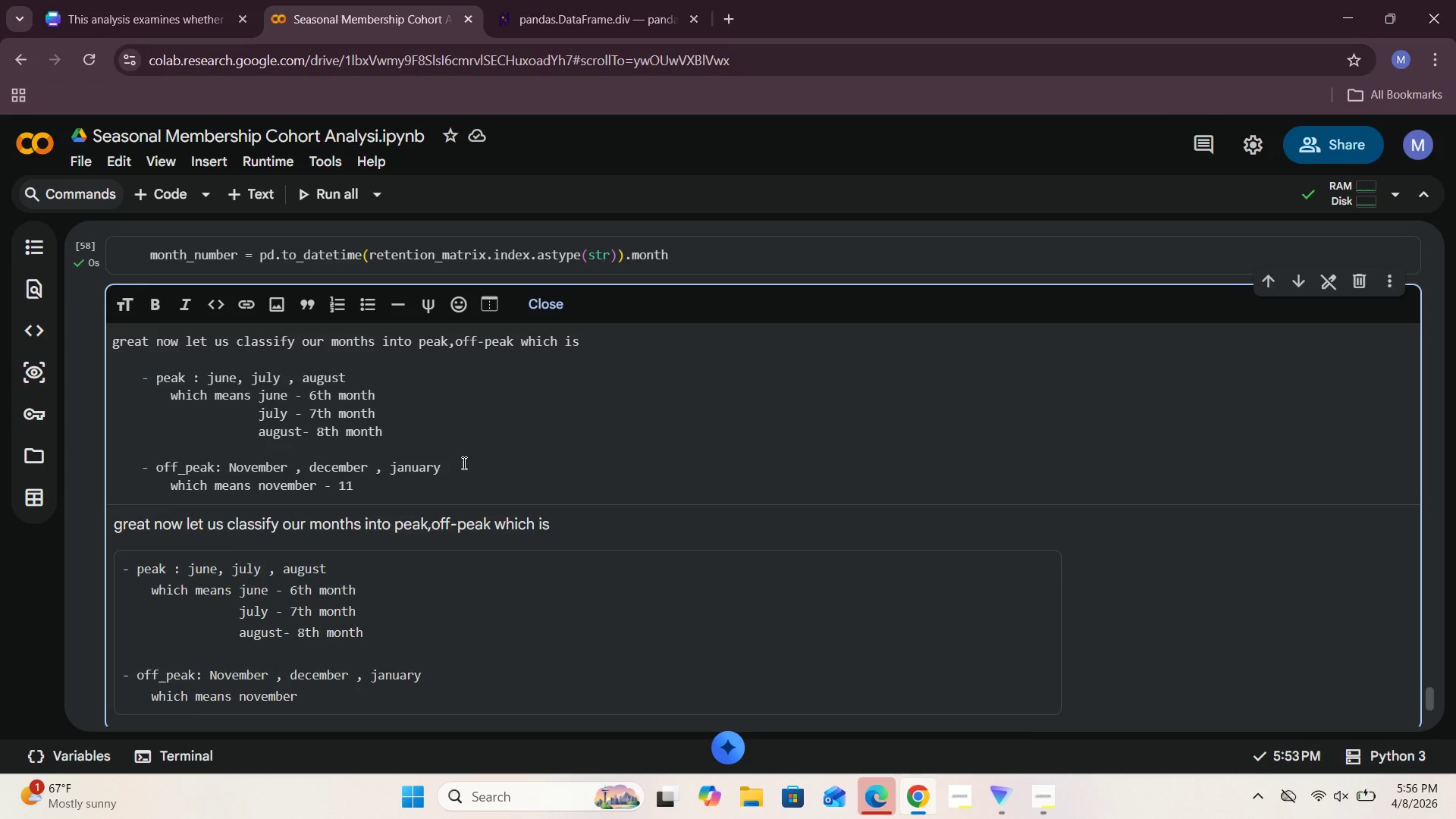 
key(Enter)
 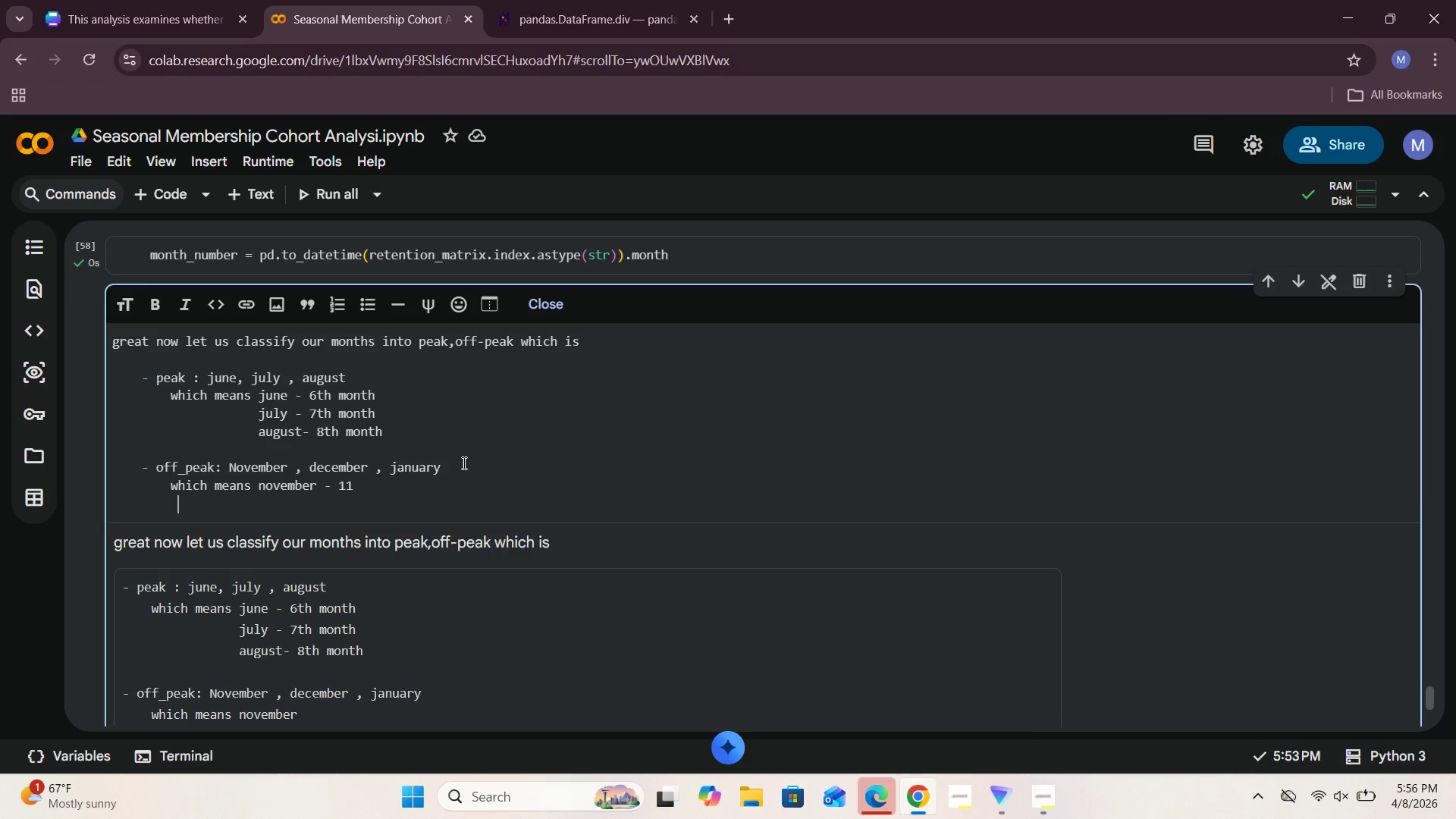 
type(    )
key(Backspace)
type(december - 12 )
 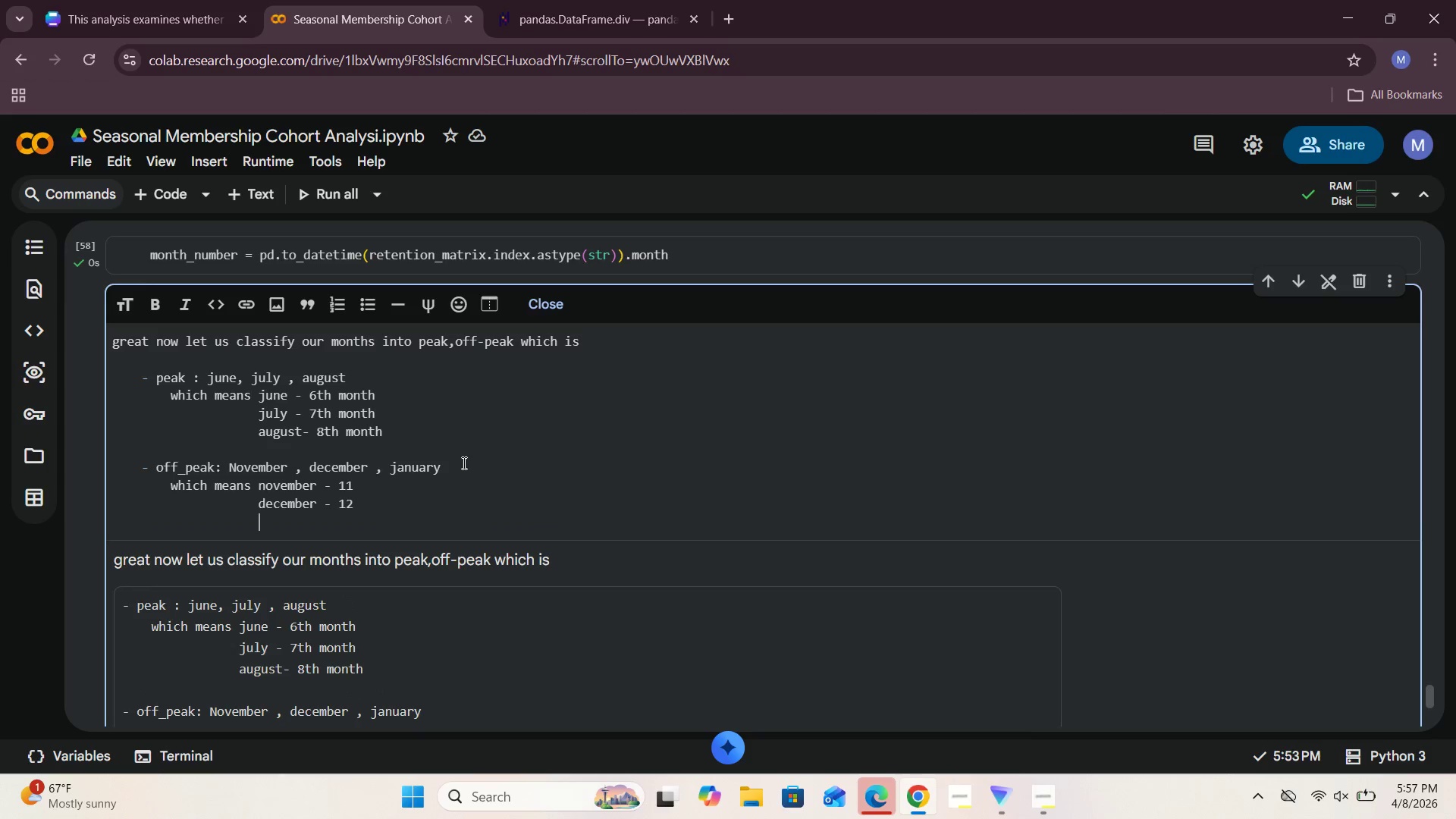 
key(Enter)
 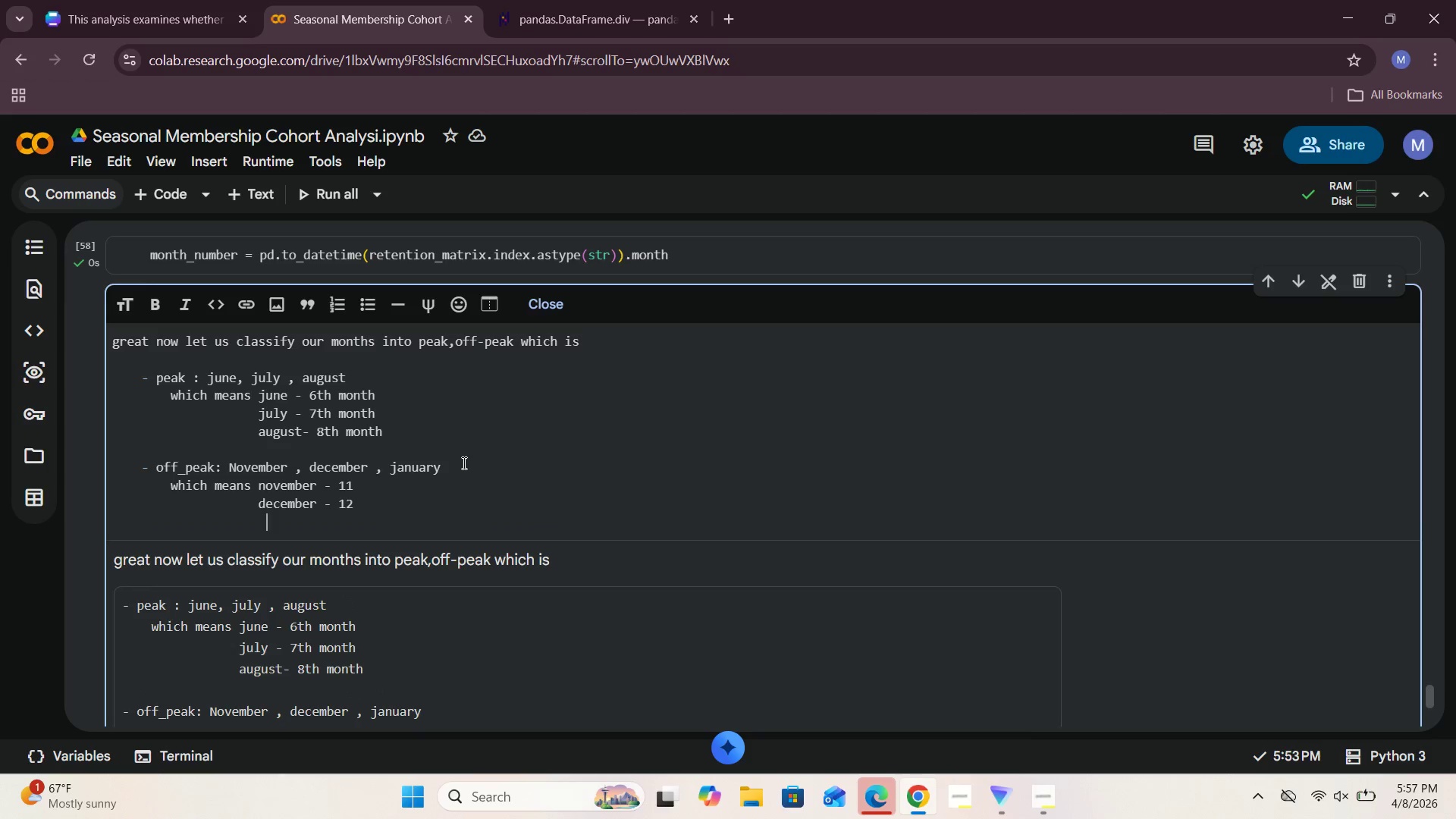 
type( )
key(Backspace)
type(january- 1)
 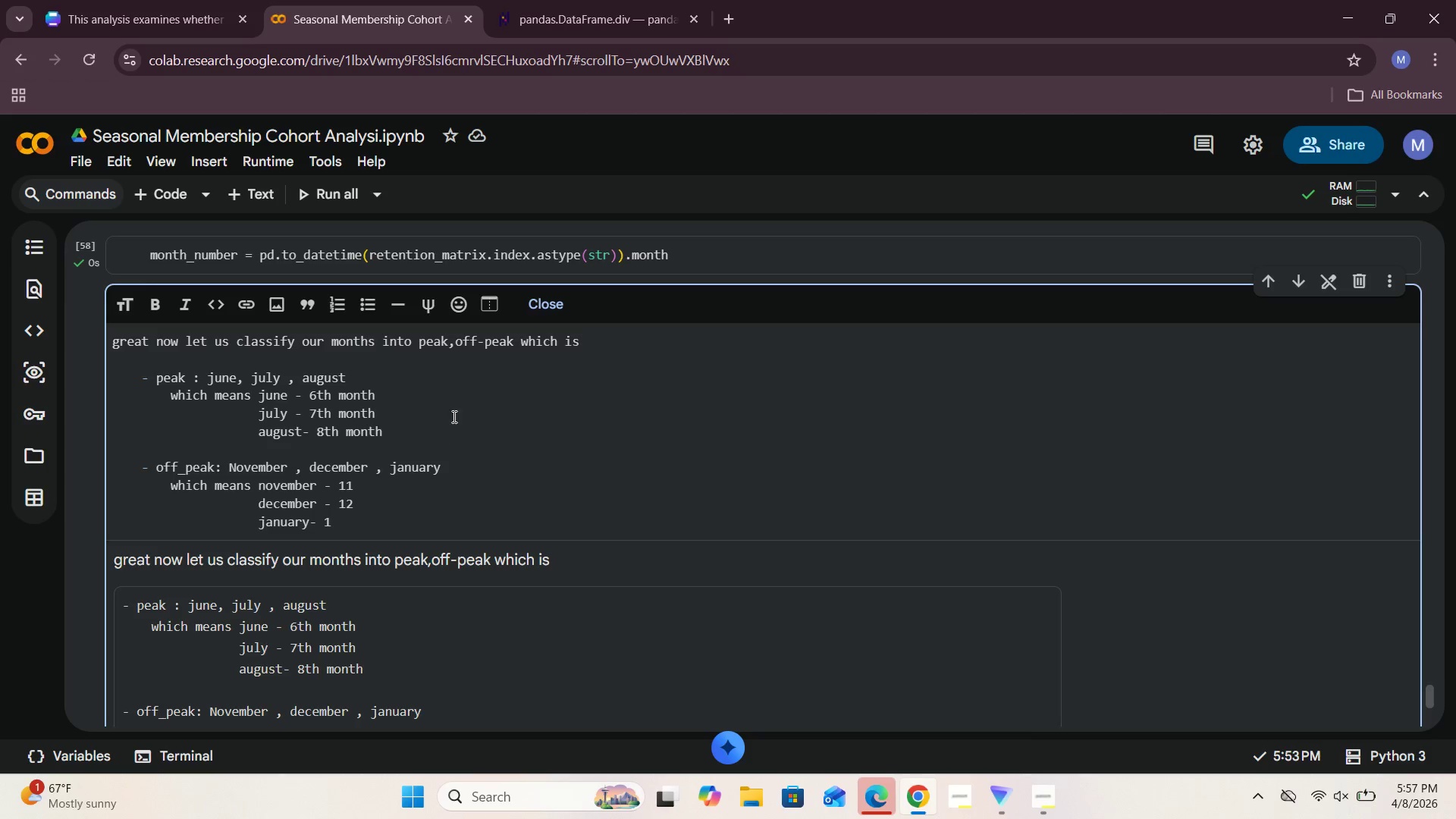 
left_click([546, 311])
 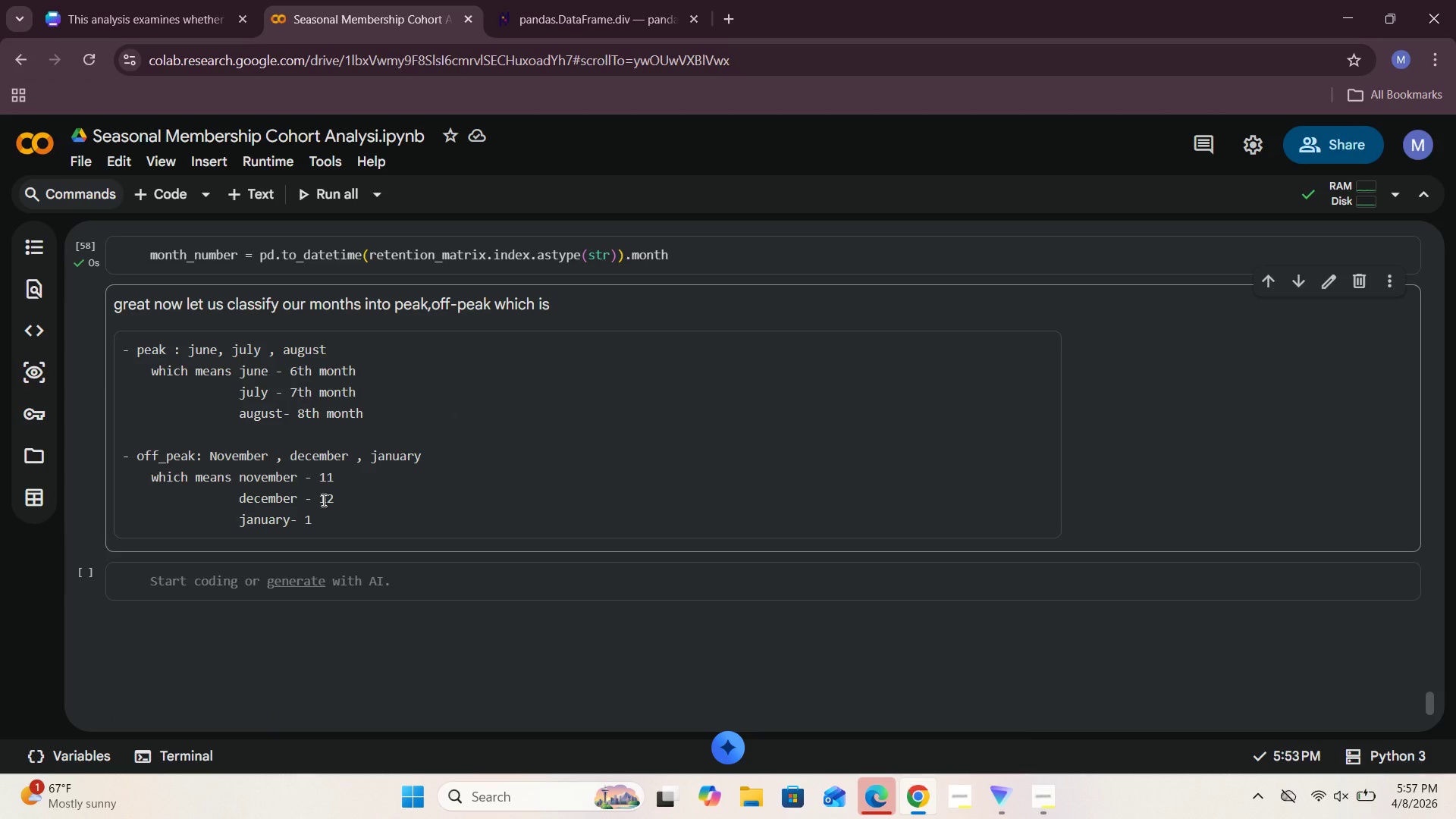 
wait(5.66)
 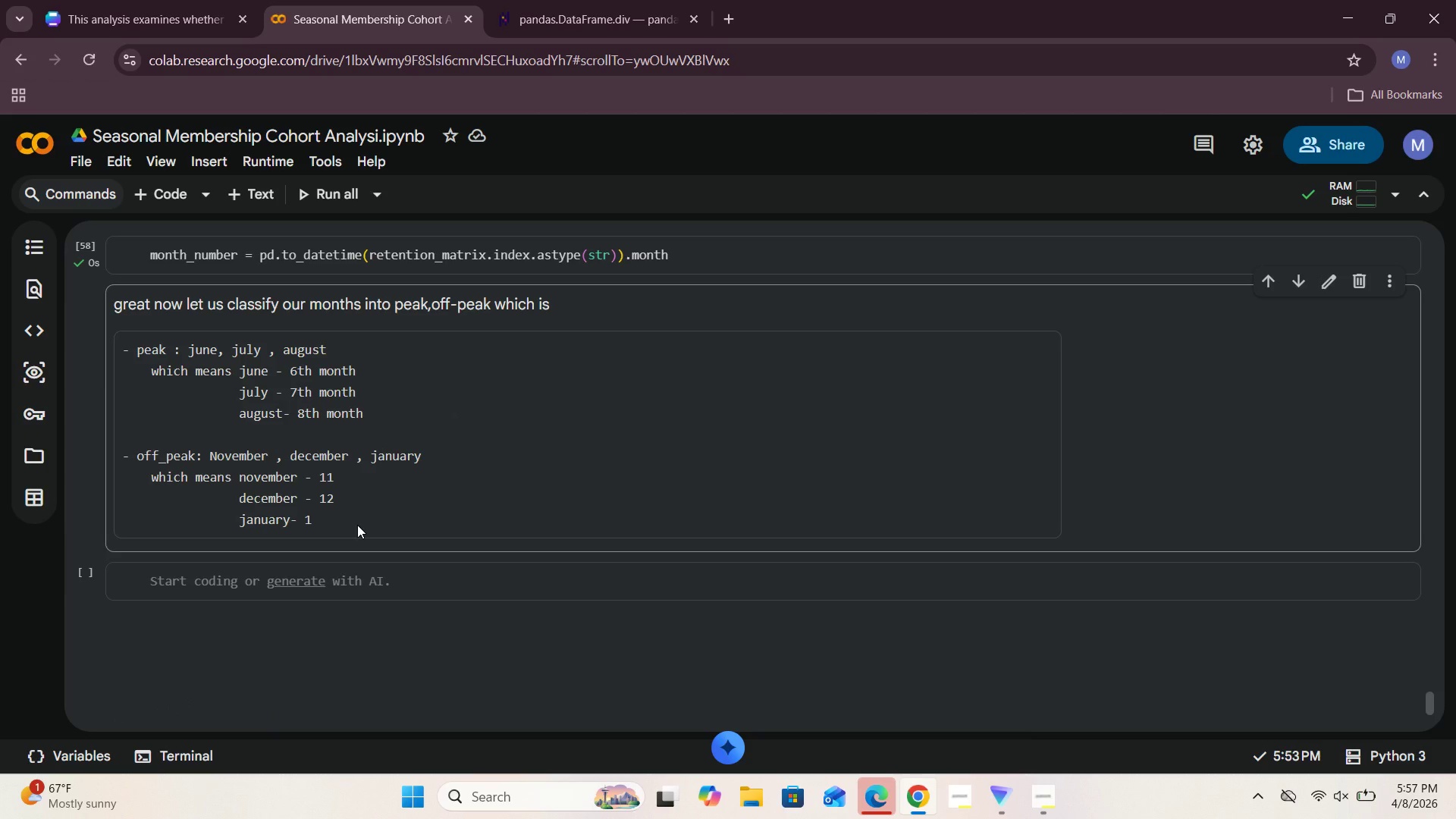 
double_click([378, 500])
 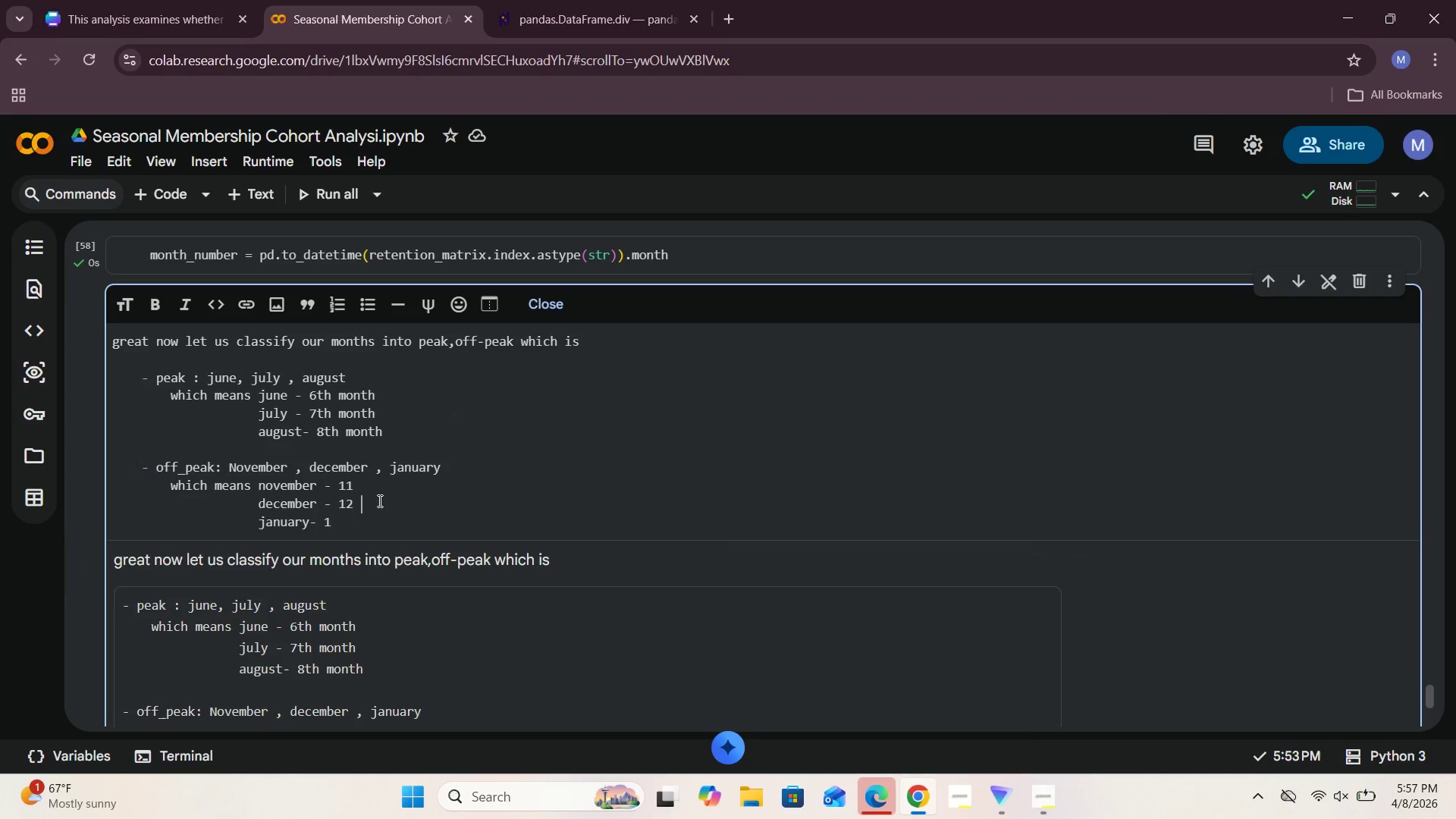 
triple_click([378, 500])
 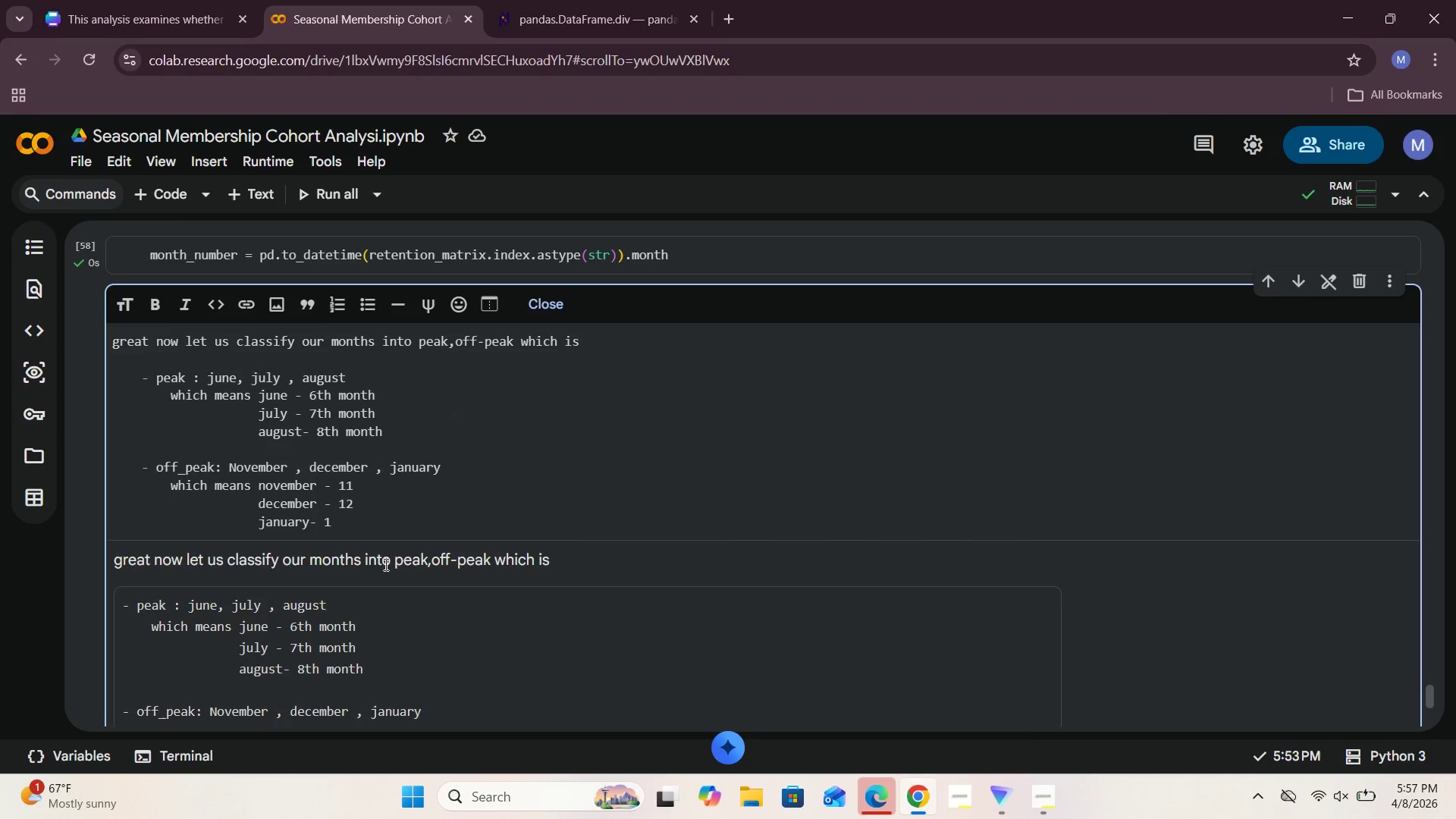 
scroll: coordinate [384, 562], scroll_direction: down, amount: 3.0
 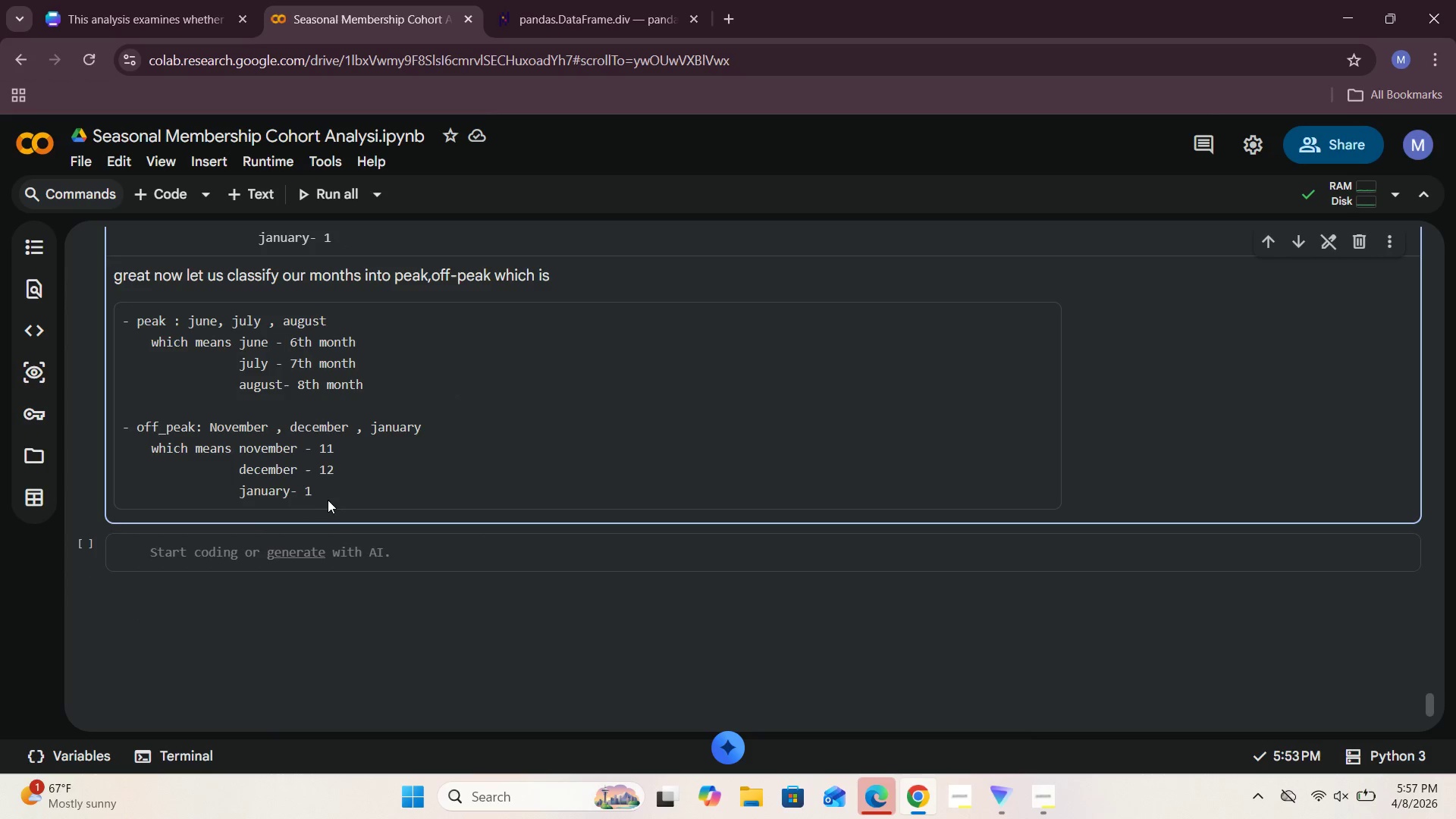 
left_click([331, 492])
 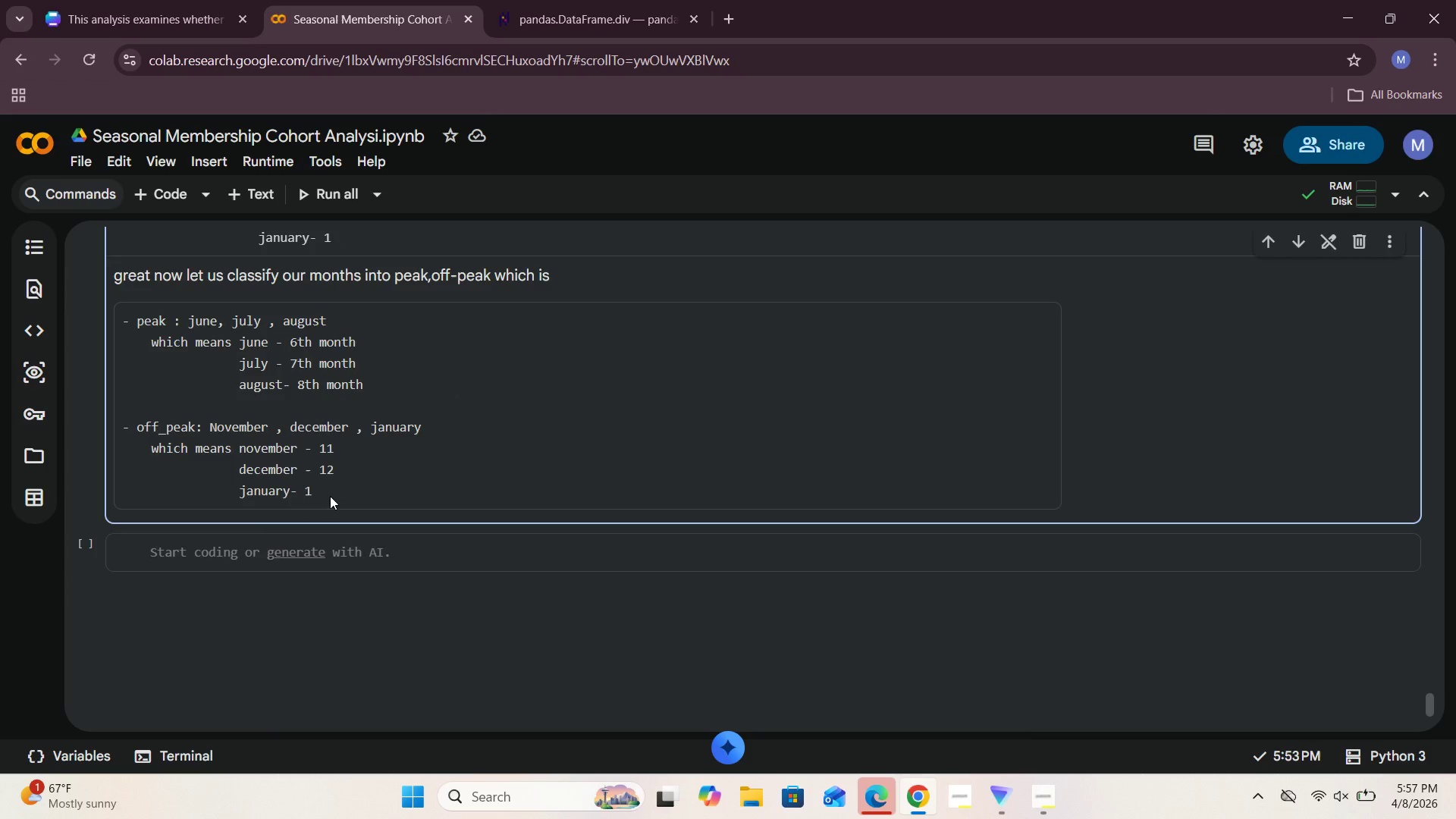 
left_click([330, 496])
 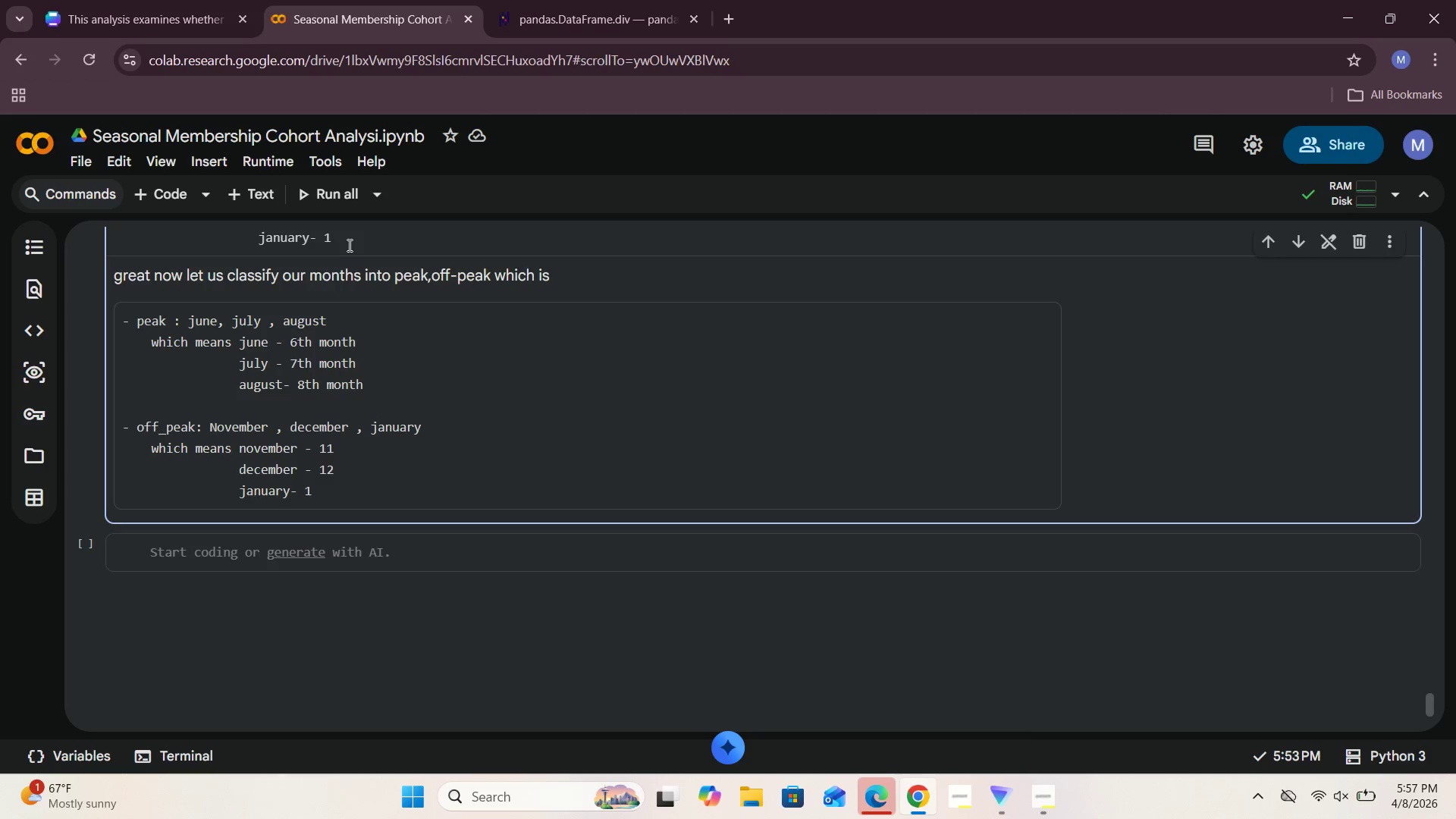 
left_click([348, 244])
 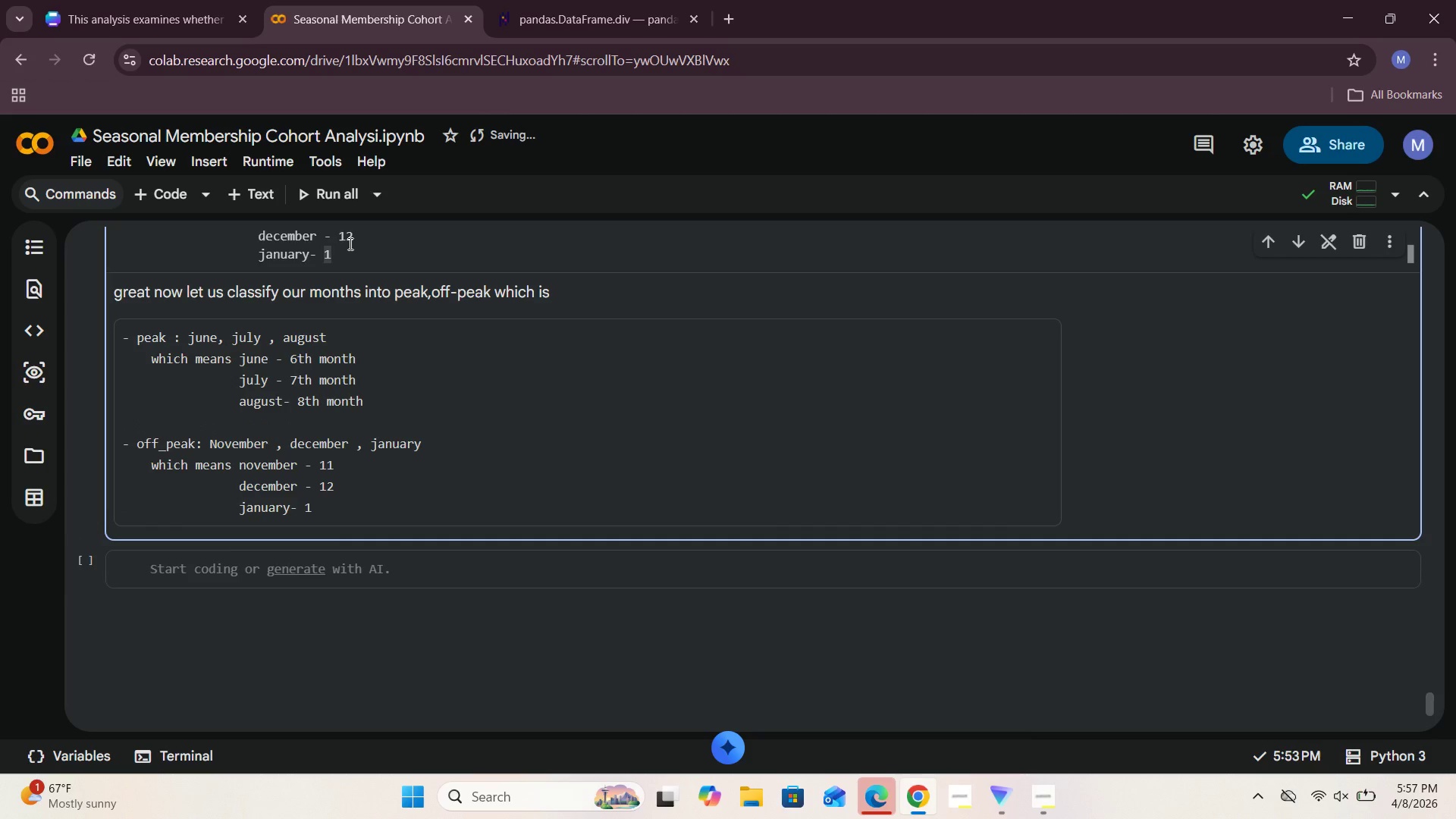 
key(Enter)
 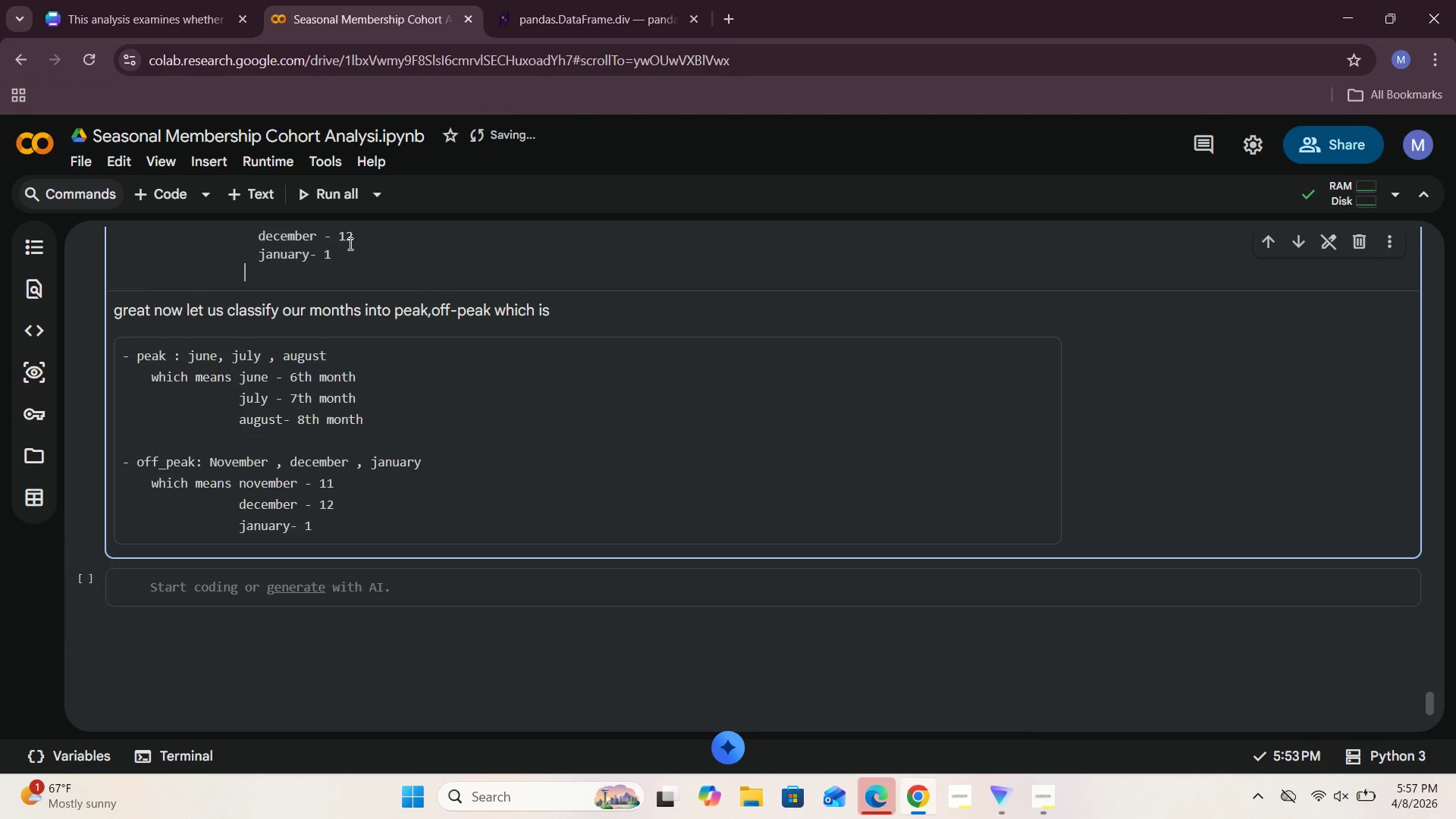 
key(Backspace)
key(Backspace)
key(Backspace)
key(Backspace)
type(using let us cra)
key(Backspace)
type(eate a pythin)
key(Backspace)
key(Backspace)
type(n method )
 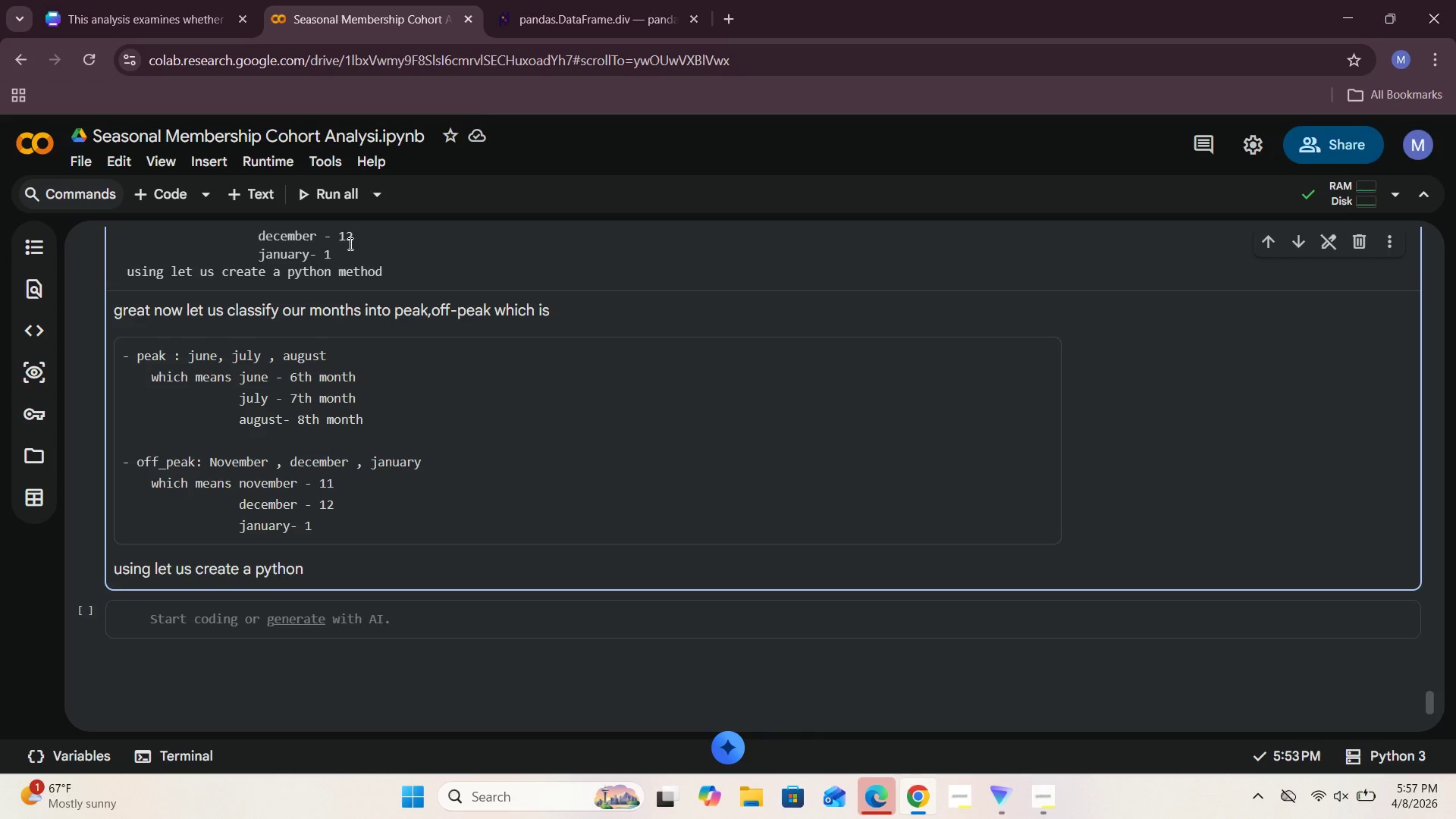 
type(month cl)
key(Backspace)
type(A)
key(Backspace)
type(L)
key(Backspace)
type(lassier and clasdi)
key(Backspace)
key(Backspace)
type(d)
key(Backspace)
type(sify the )
 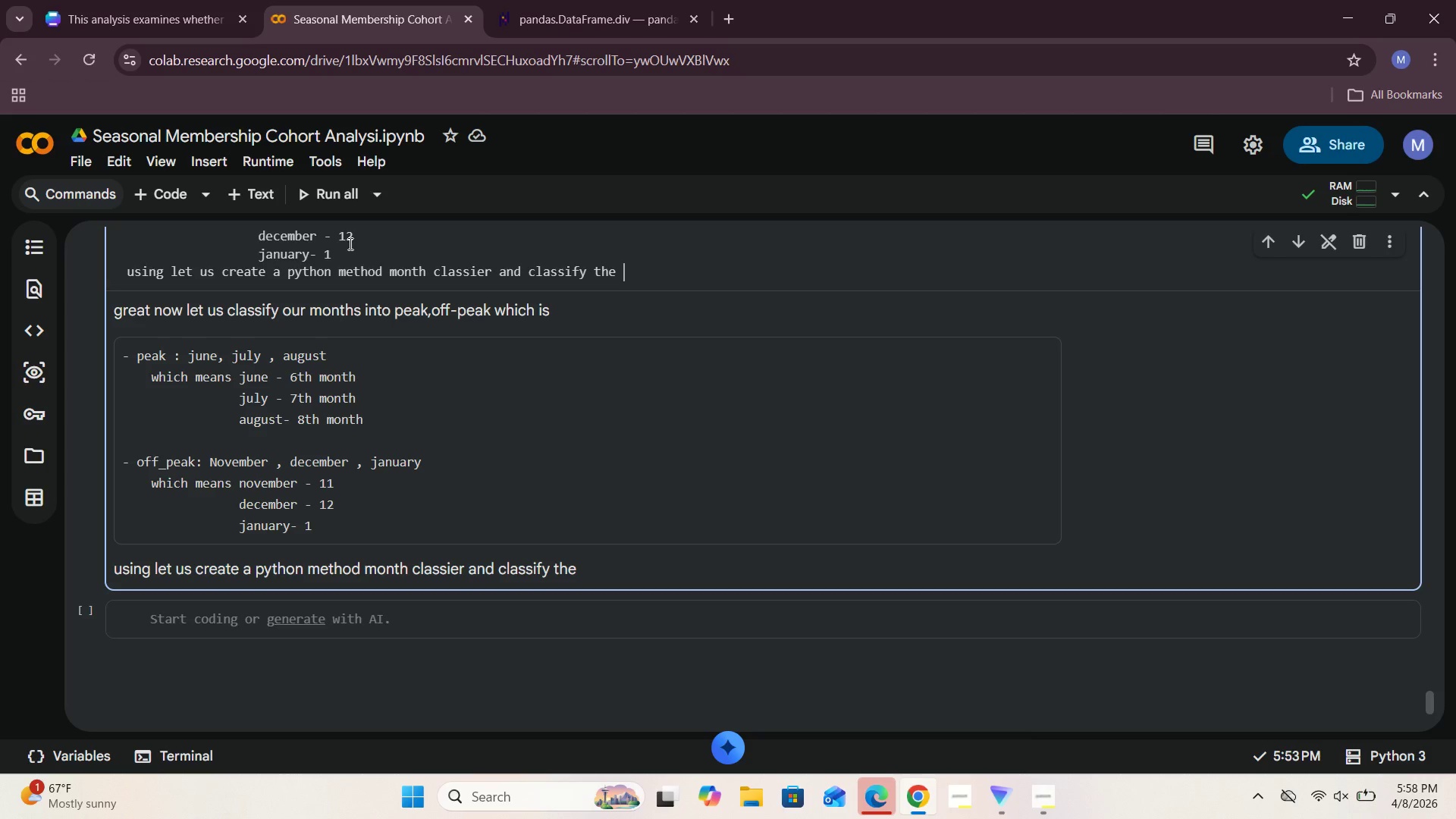 
wait(20.09)
 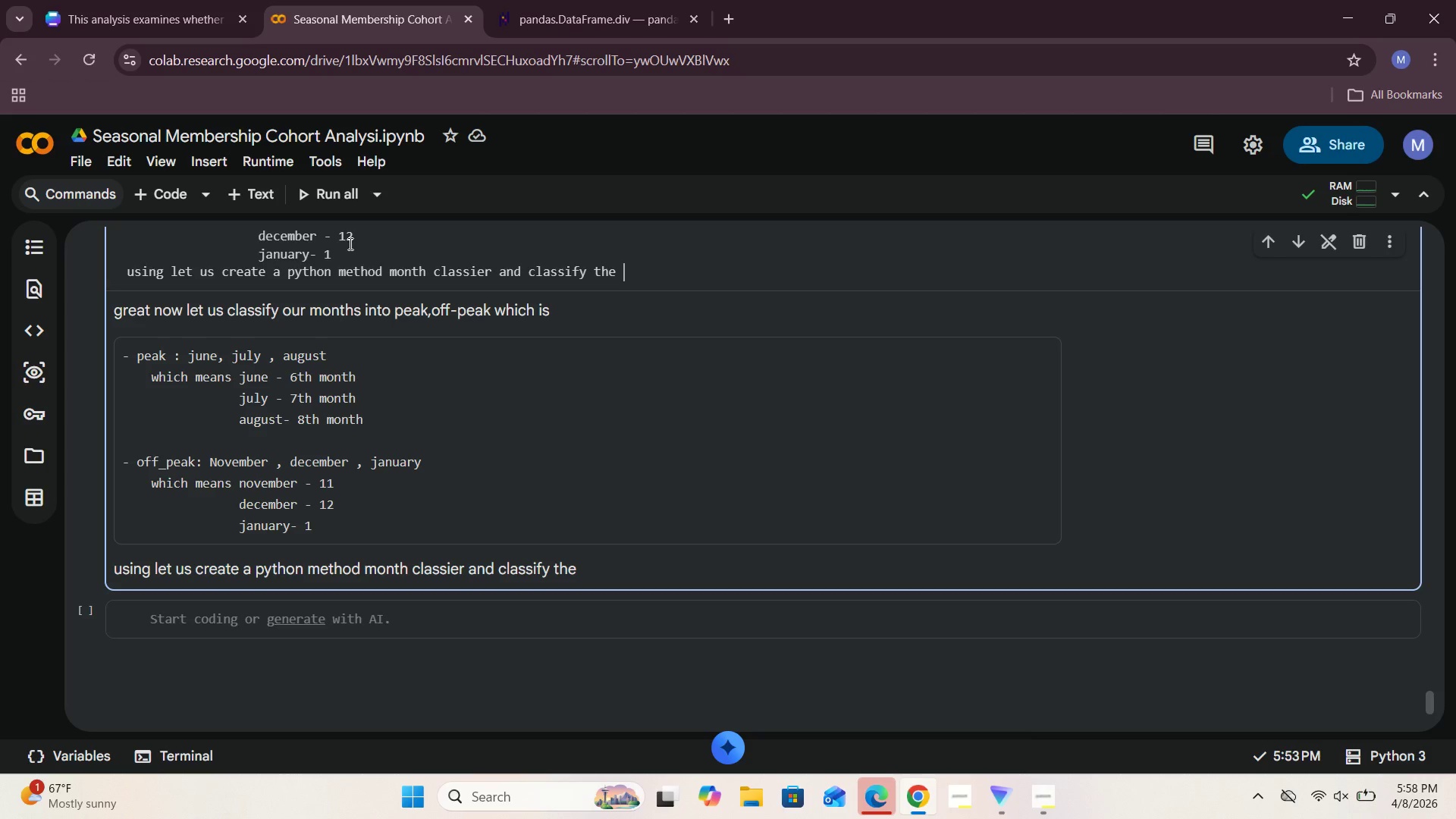 
double_click([611, 299])
 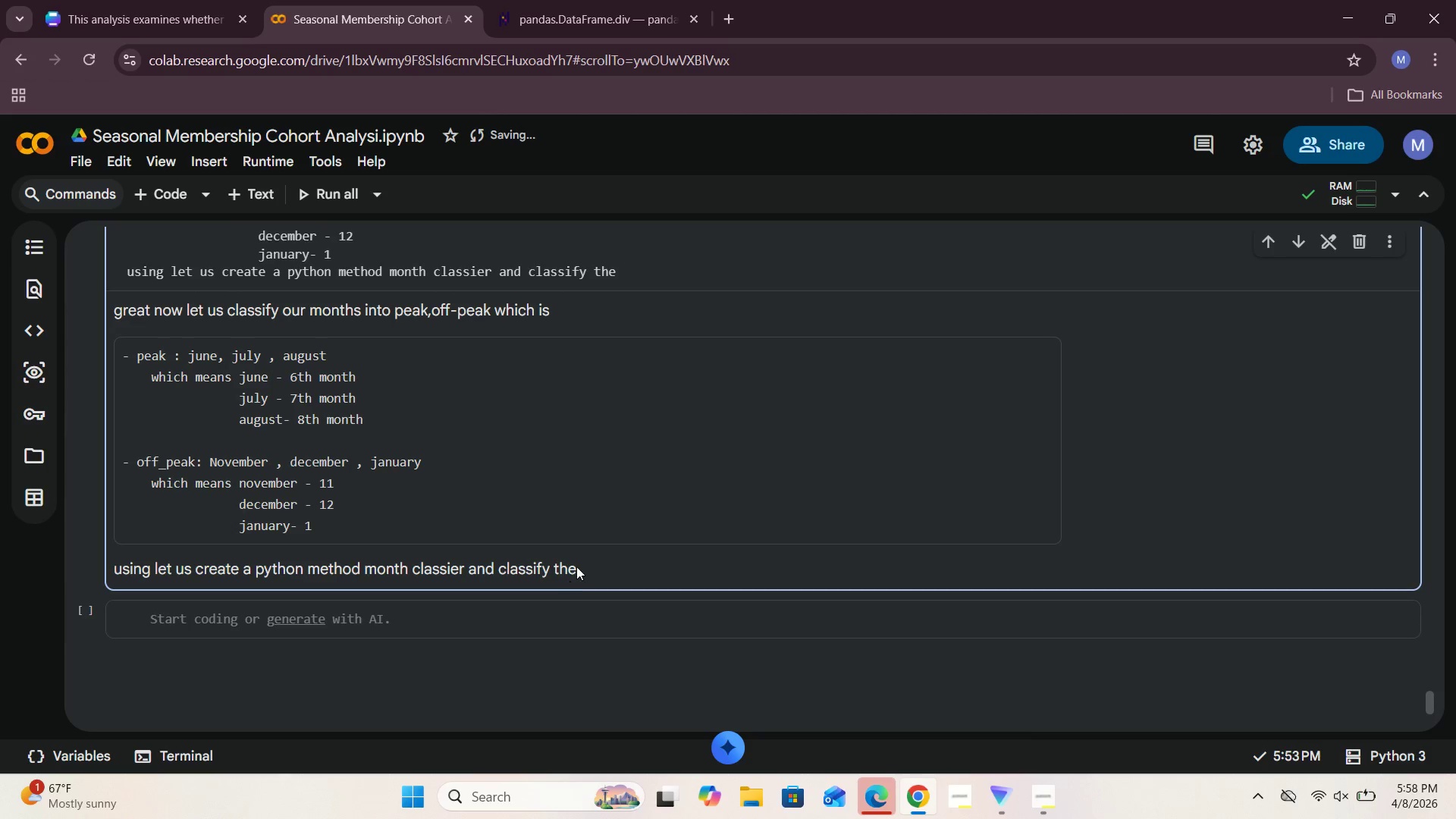 
left_click([582, 560])
 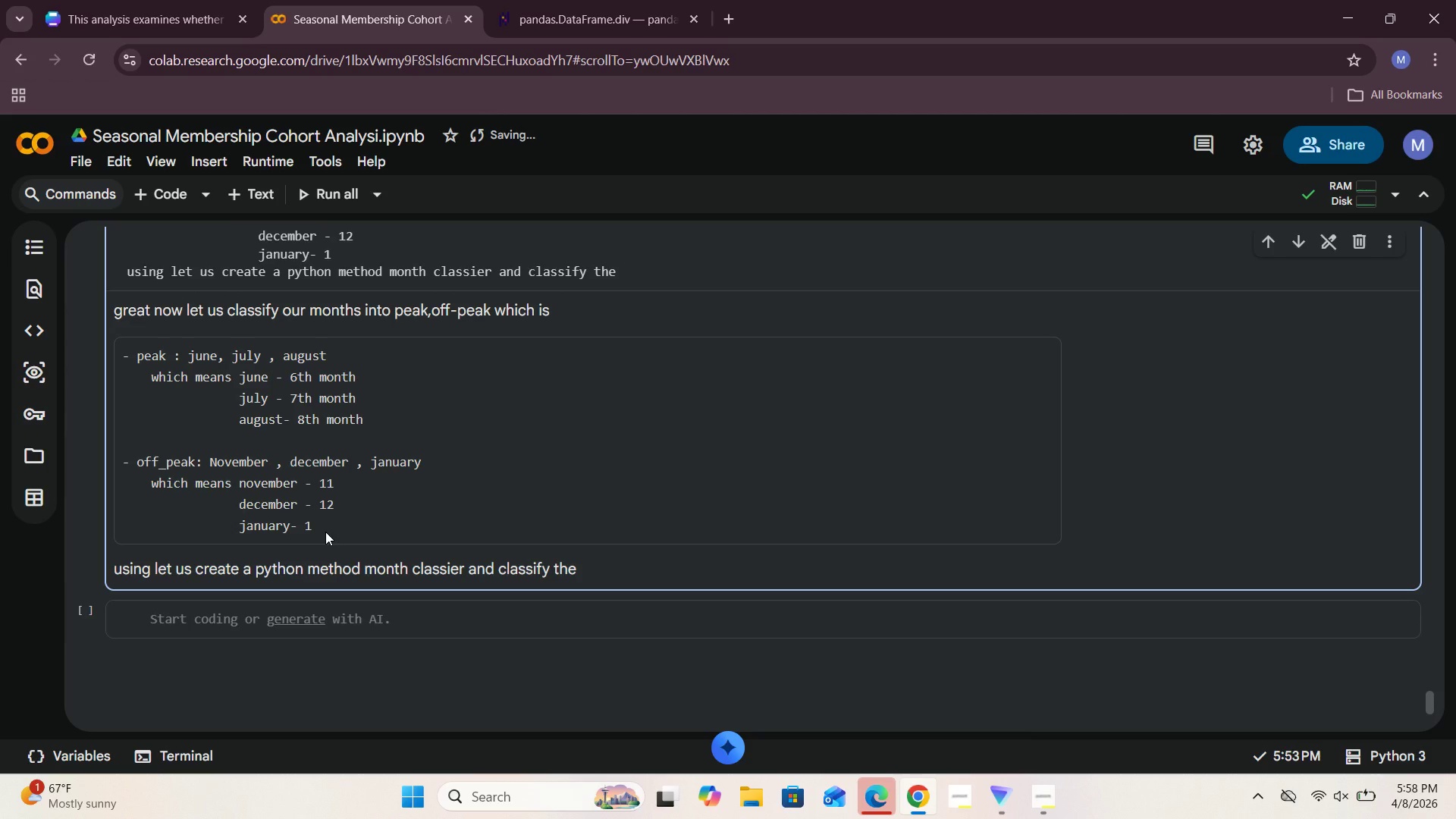 
double_click([325, 532])
 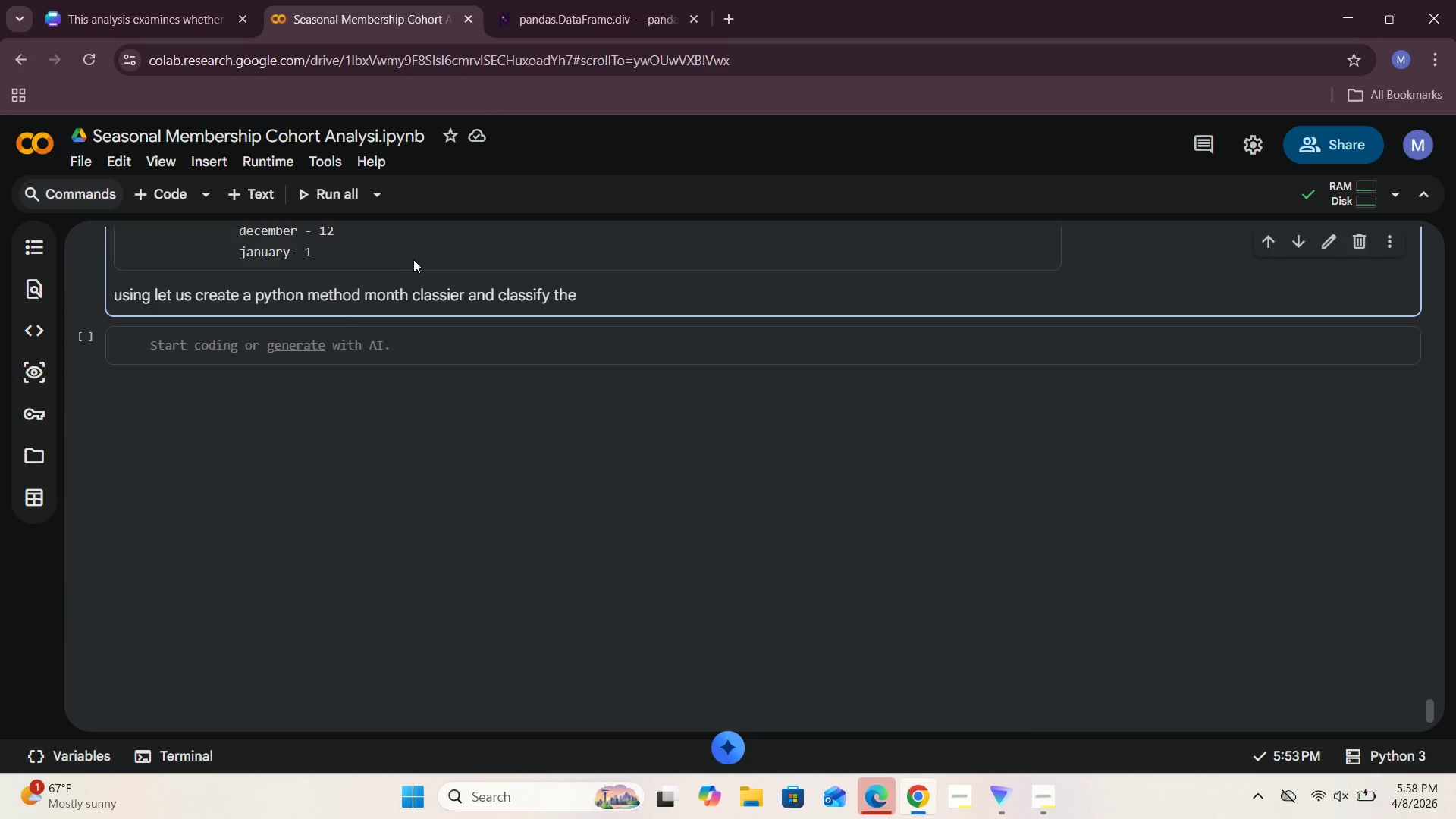 
double_click([414, 258])
 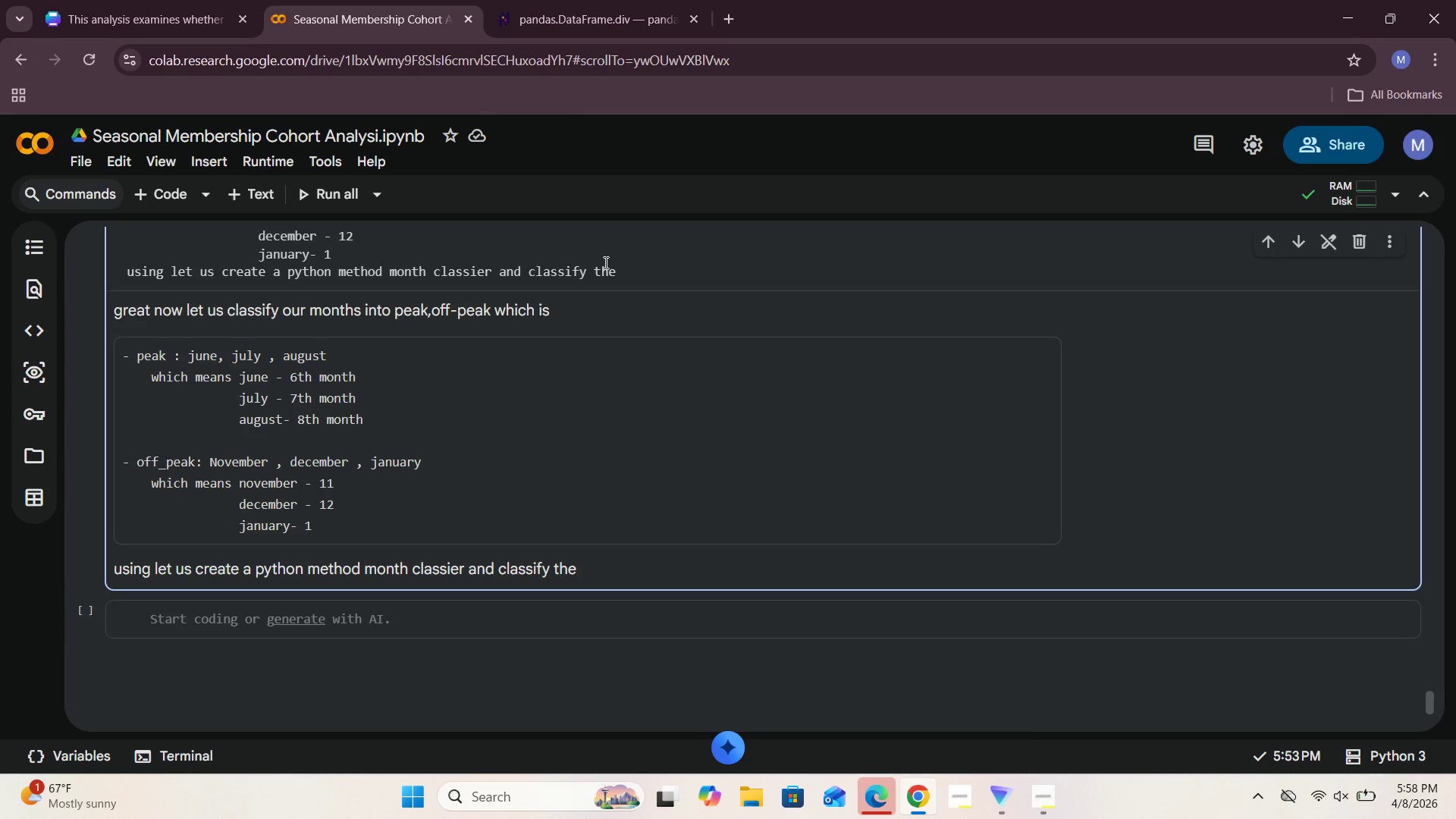 
type(months)
 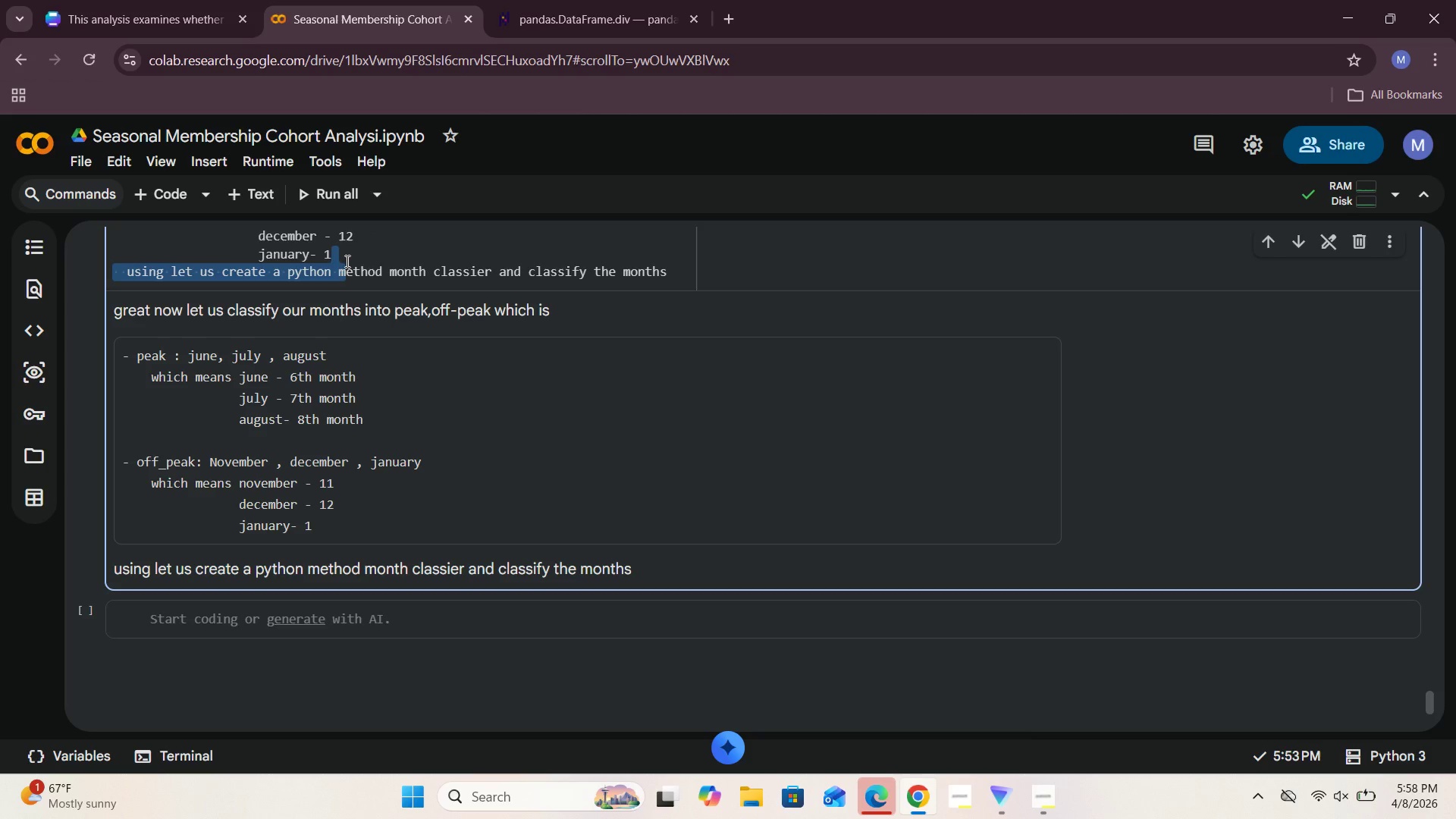 
left_click([359, 254])
 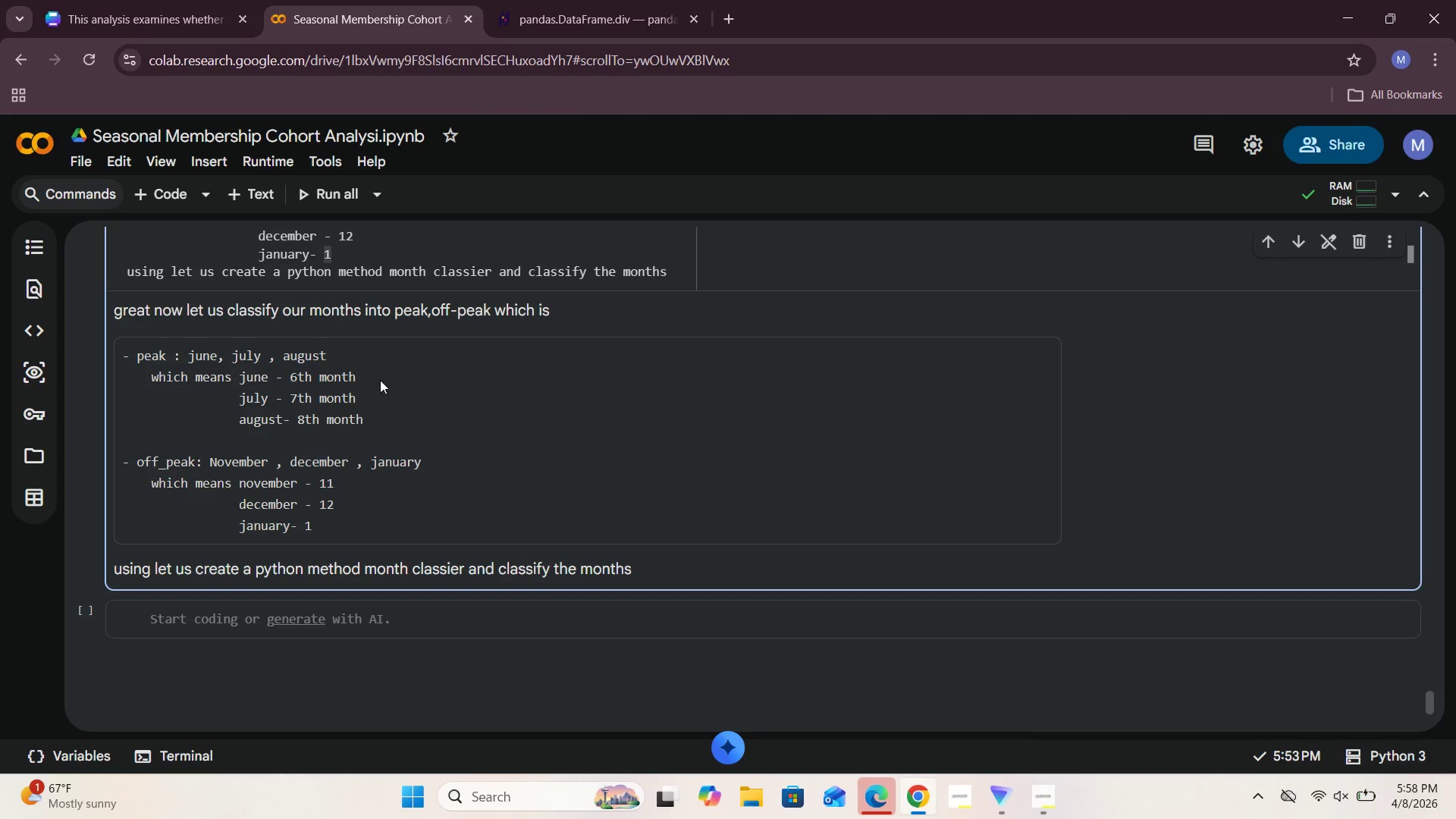 
scroll: coordinate [380, 392], scroll_direction: down, amount: 2.0
 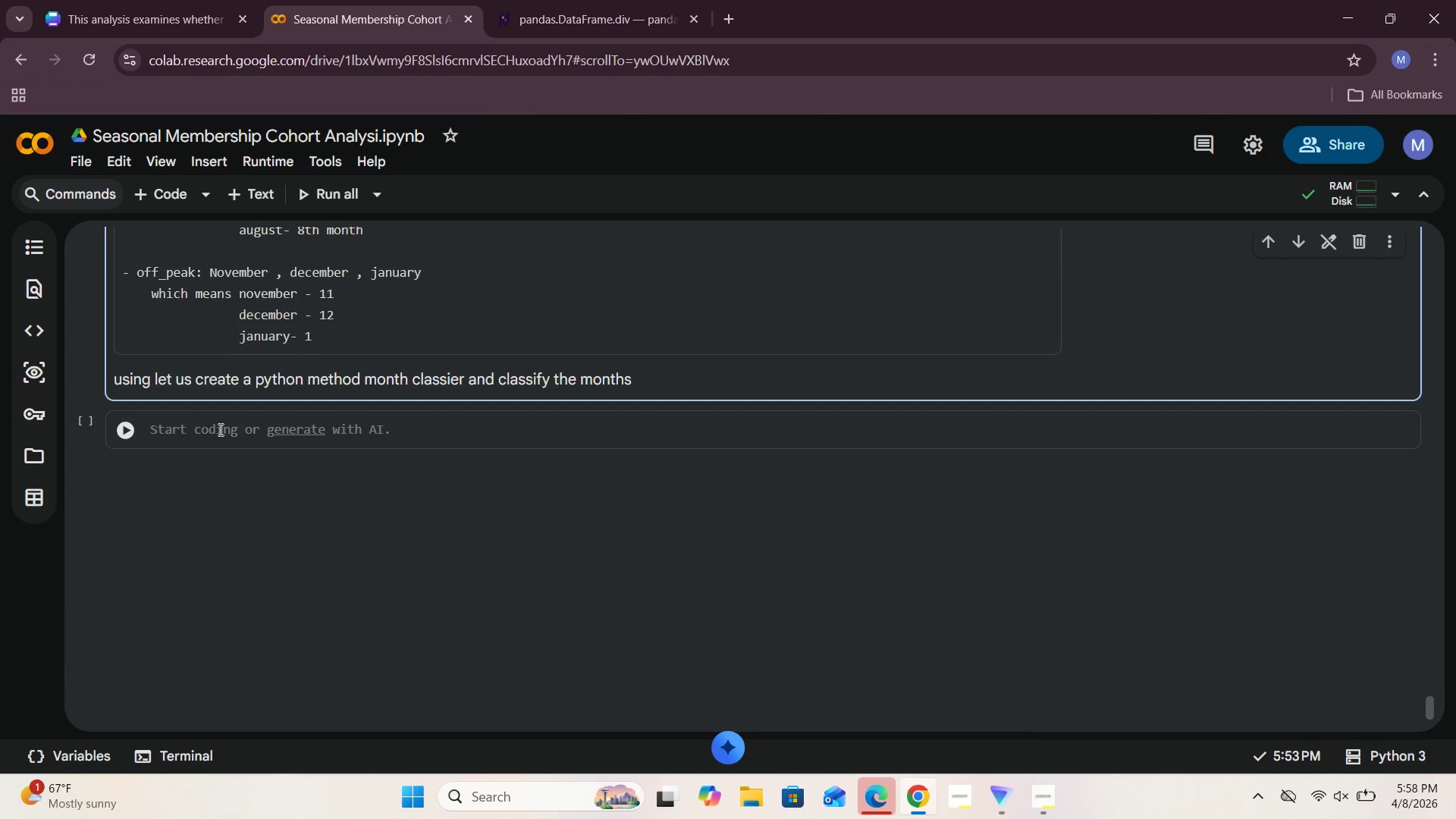 
left_click([208, 435])
 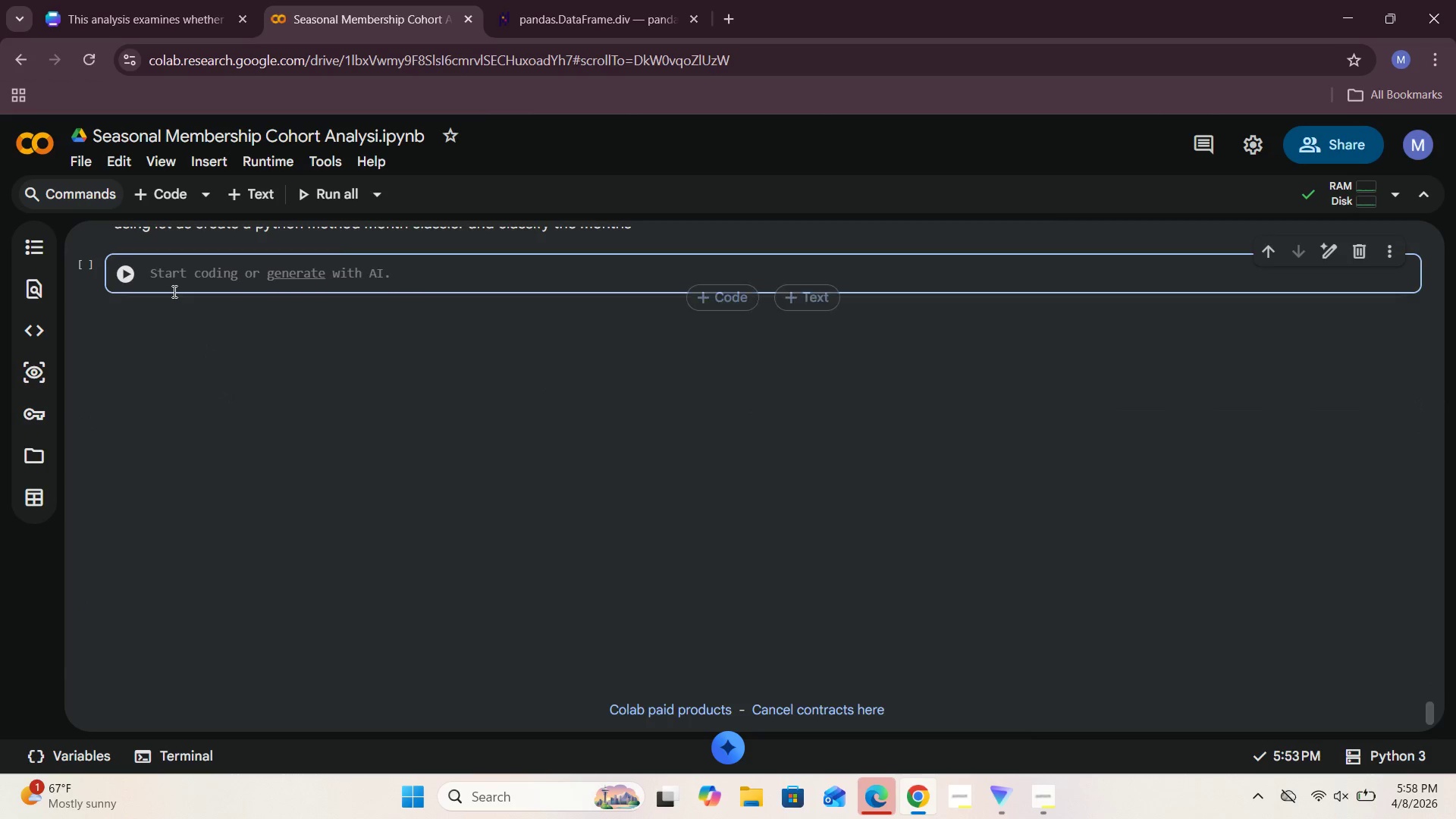 
left_click([173, 289])
 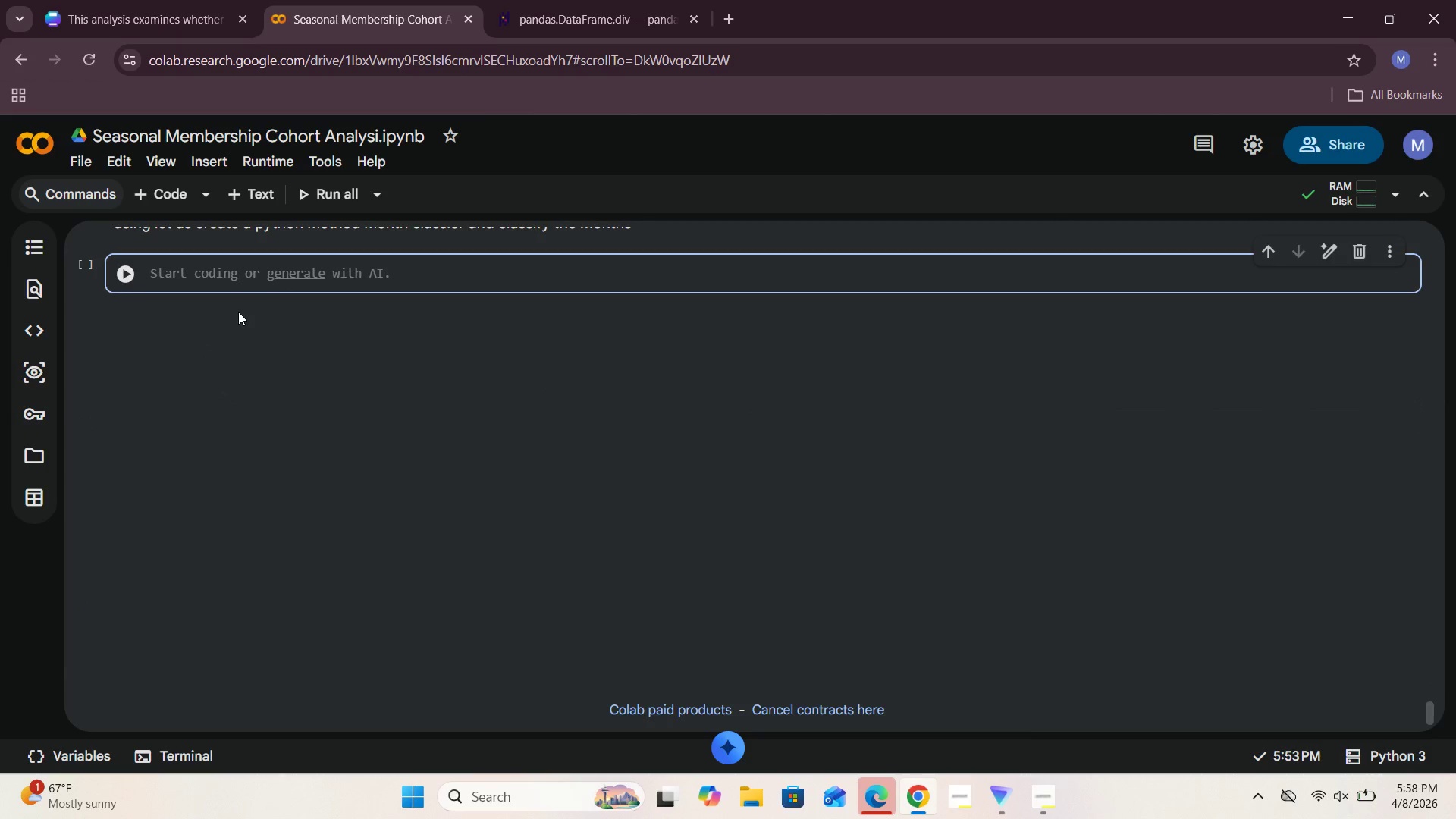 
scroll: coordinate [353, 444], scroll_direction: up, amount: 6.0
 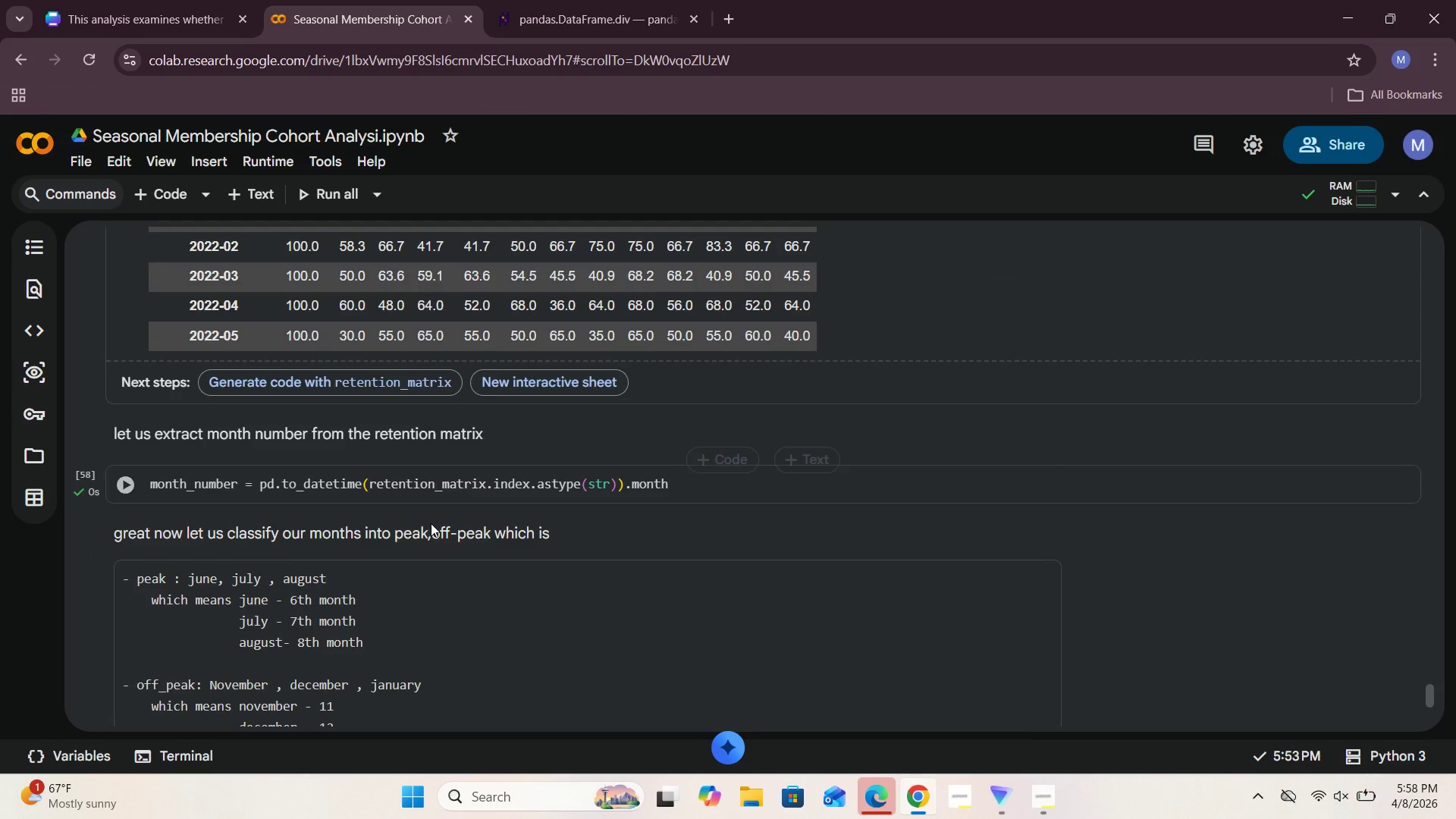 
scroll: coordinate [415, 589], scroll_direction: down, amount: 2.0
 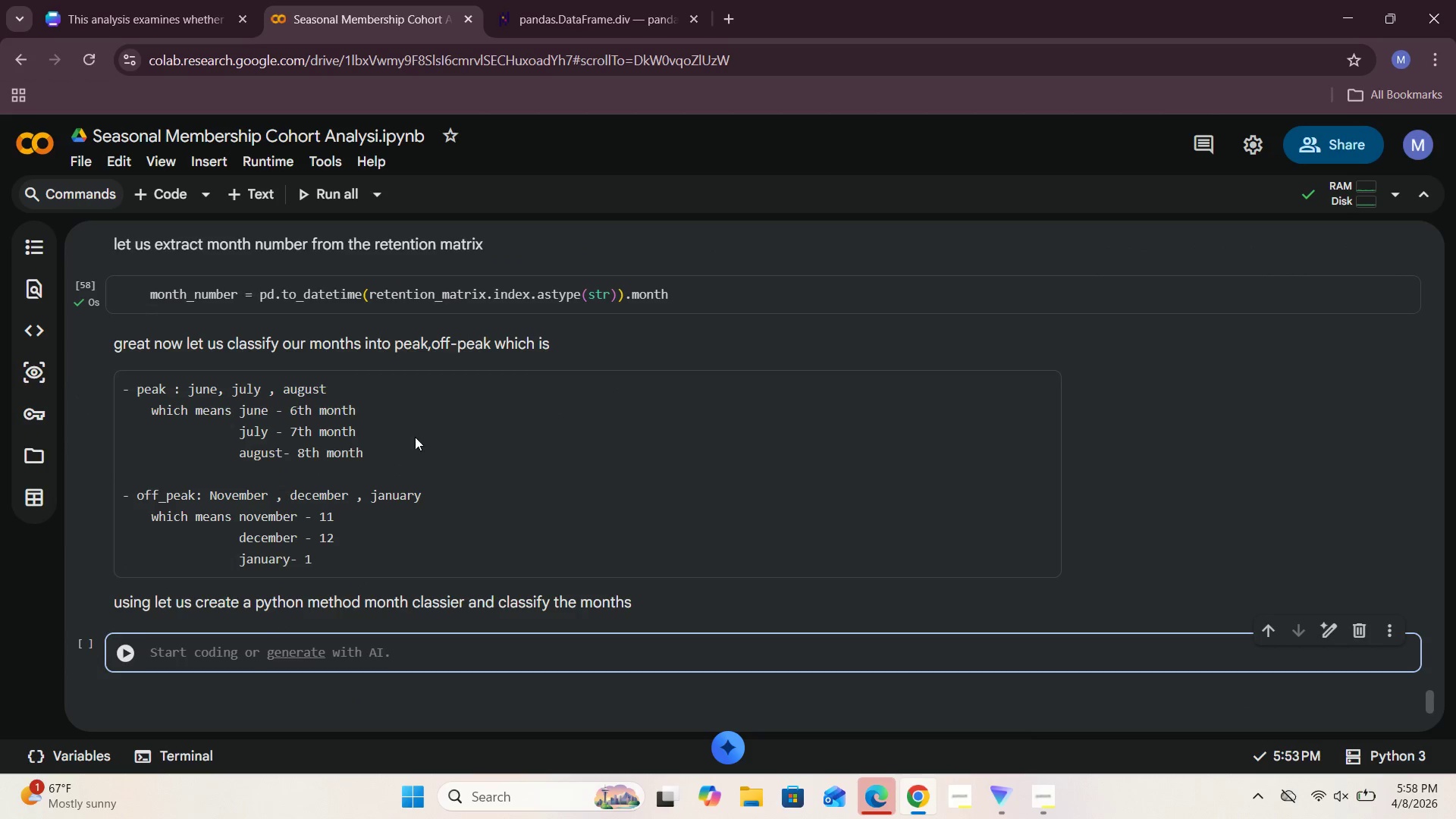 
scroll: coordinate [416, 436], scroll_direction: up, amount: 1.0
 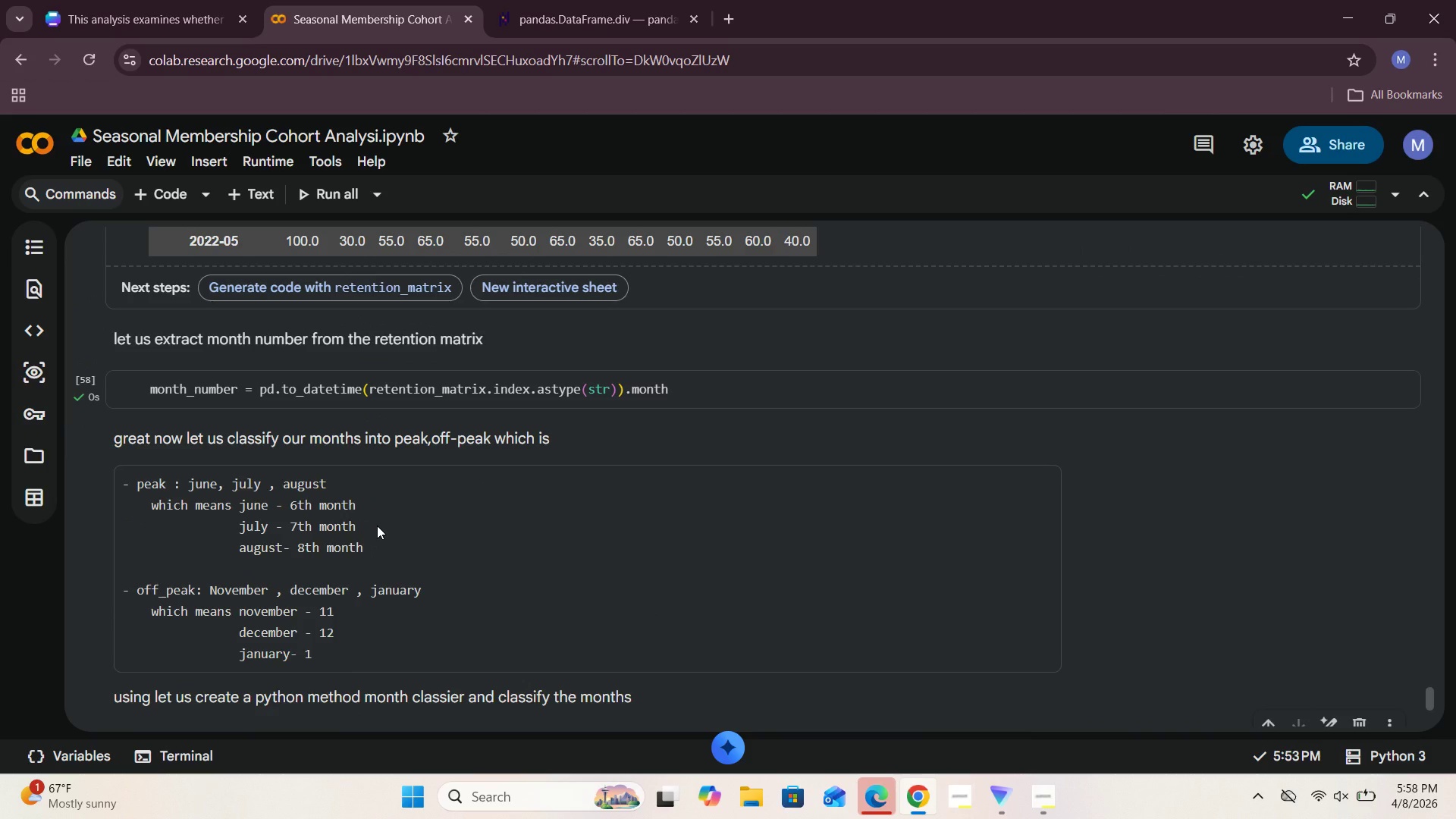 
double_click([376, 526])
 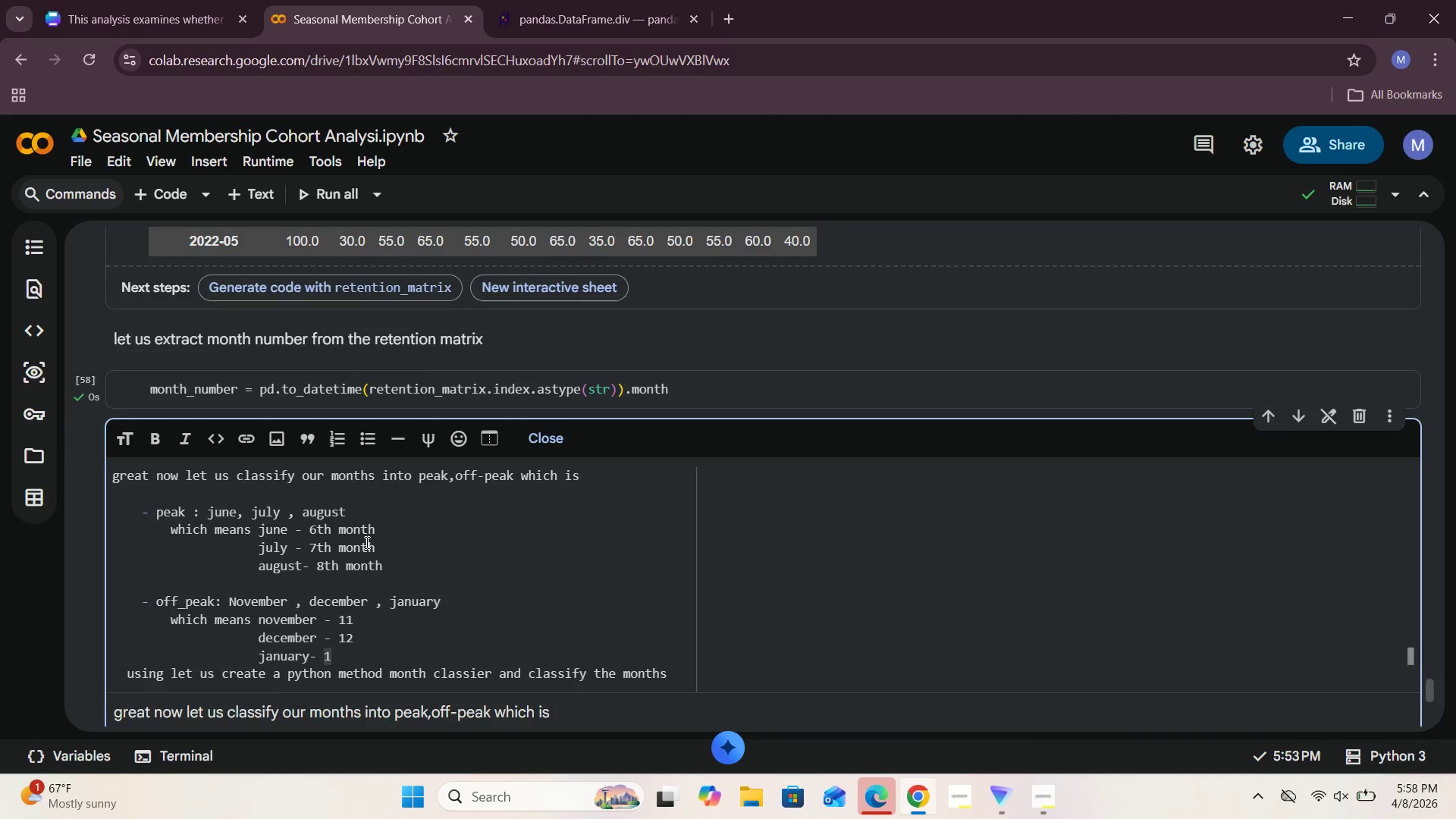 
scroll: coordinate [366, 542], scroll_direction: down, amount: 2.0
 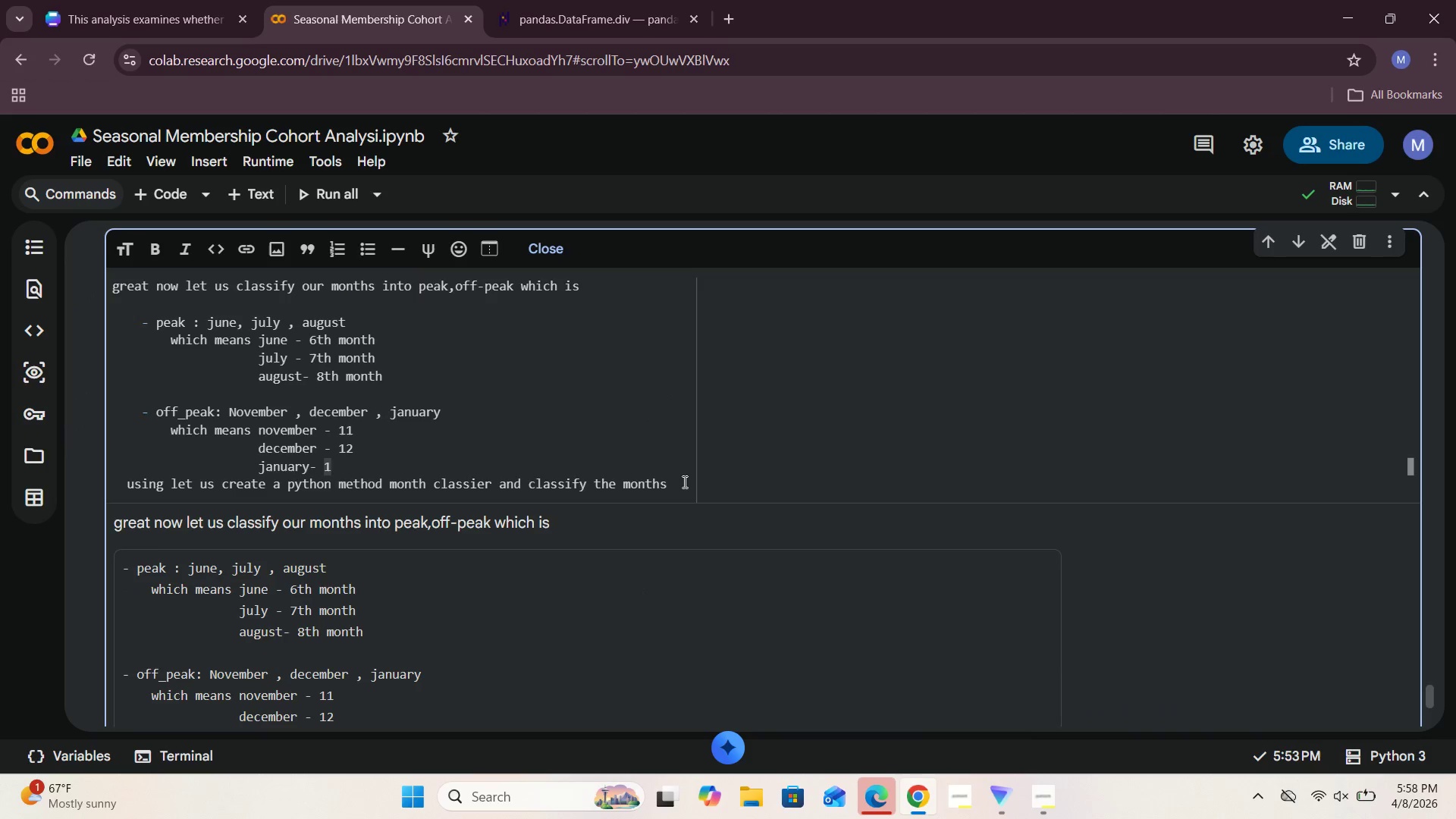 
left_click([678, 485])
 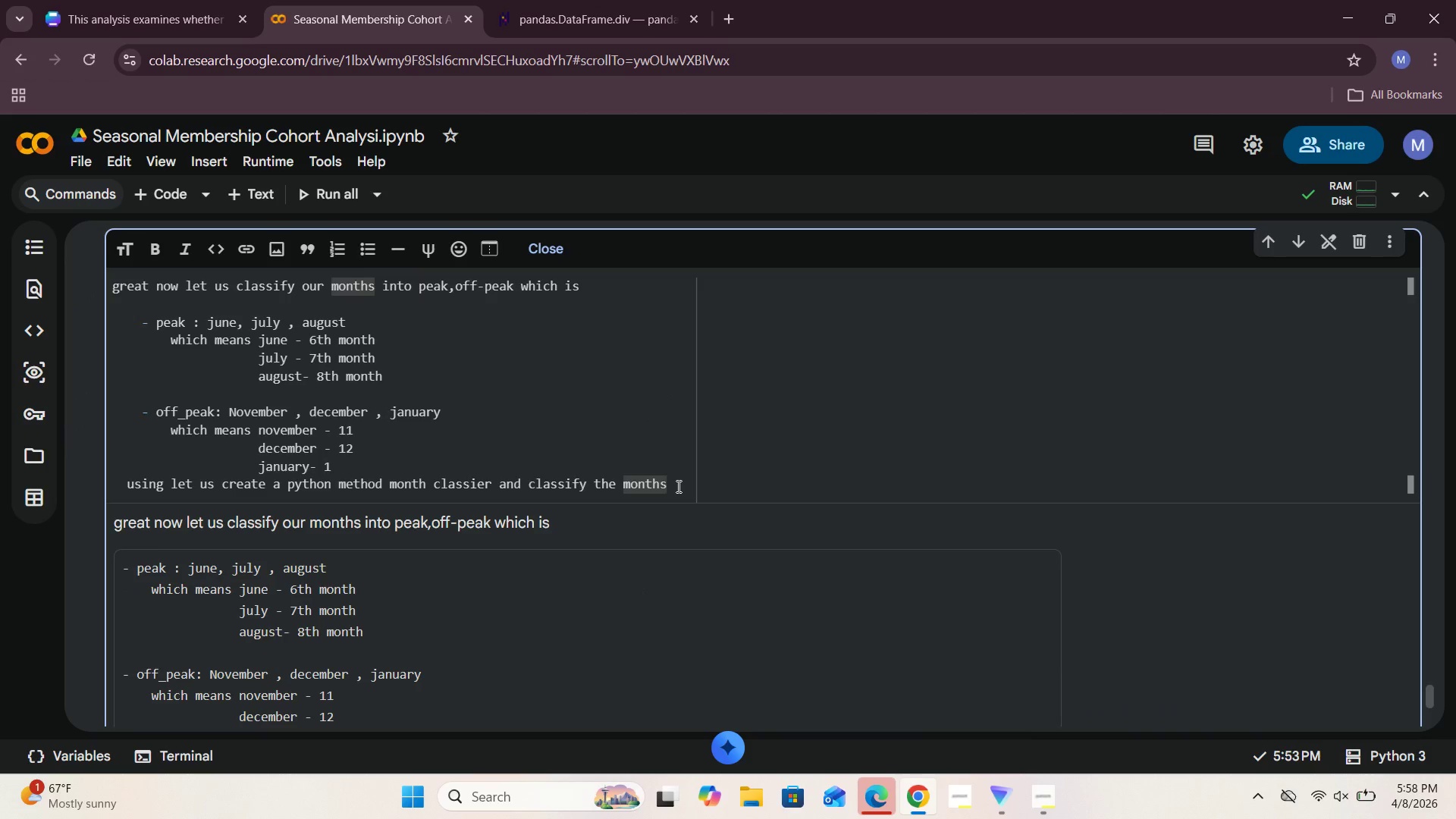 
key(Enter)
 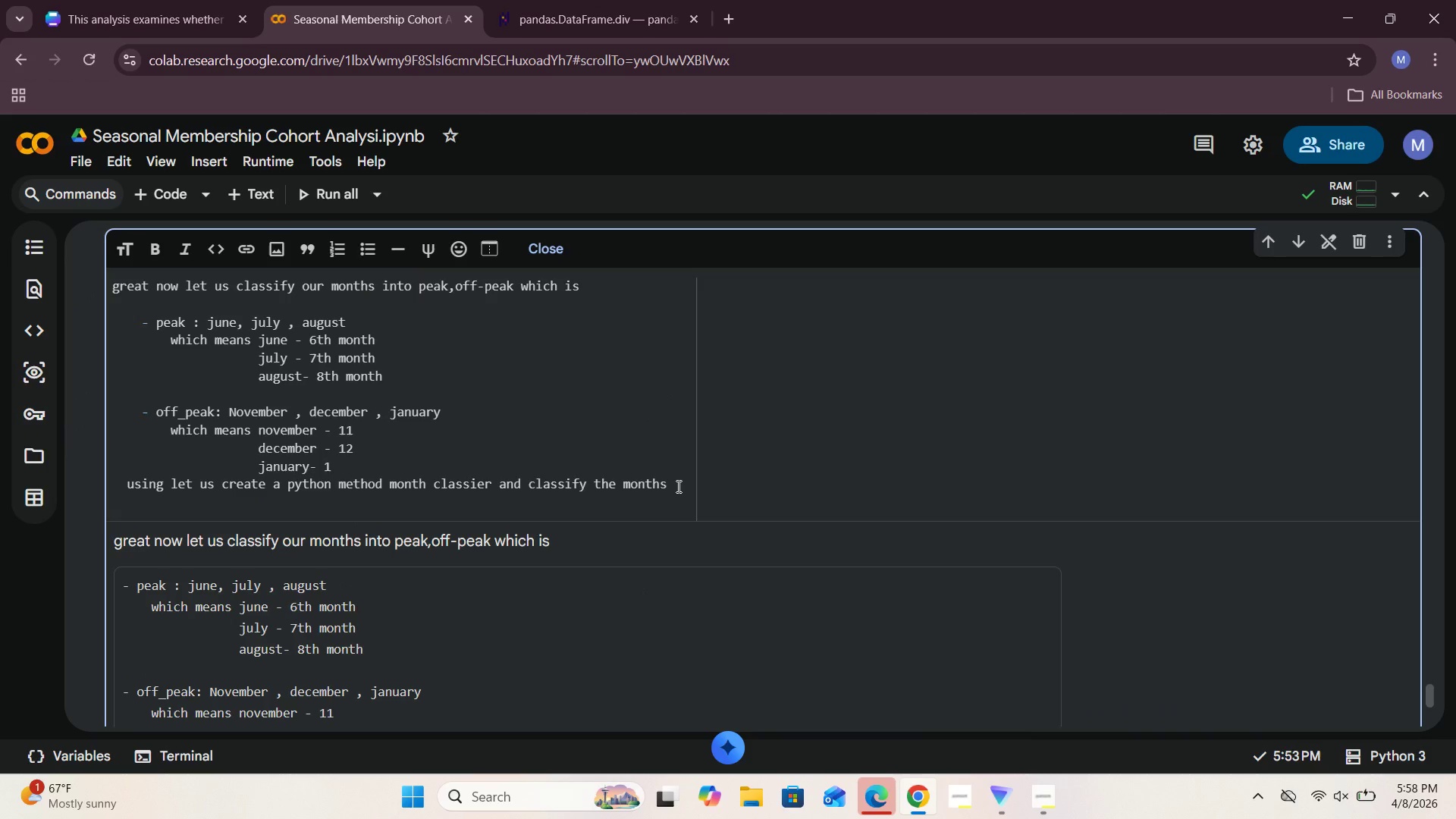 
type( - other months left s)
key(Backspace)
type(as other class)
 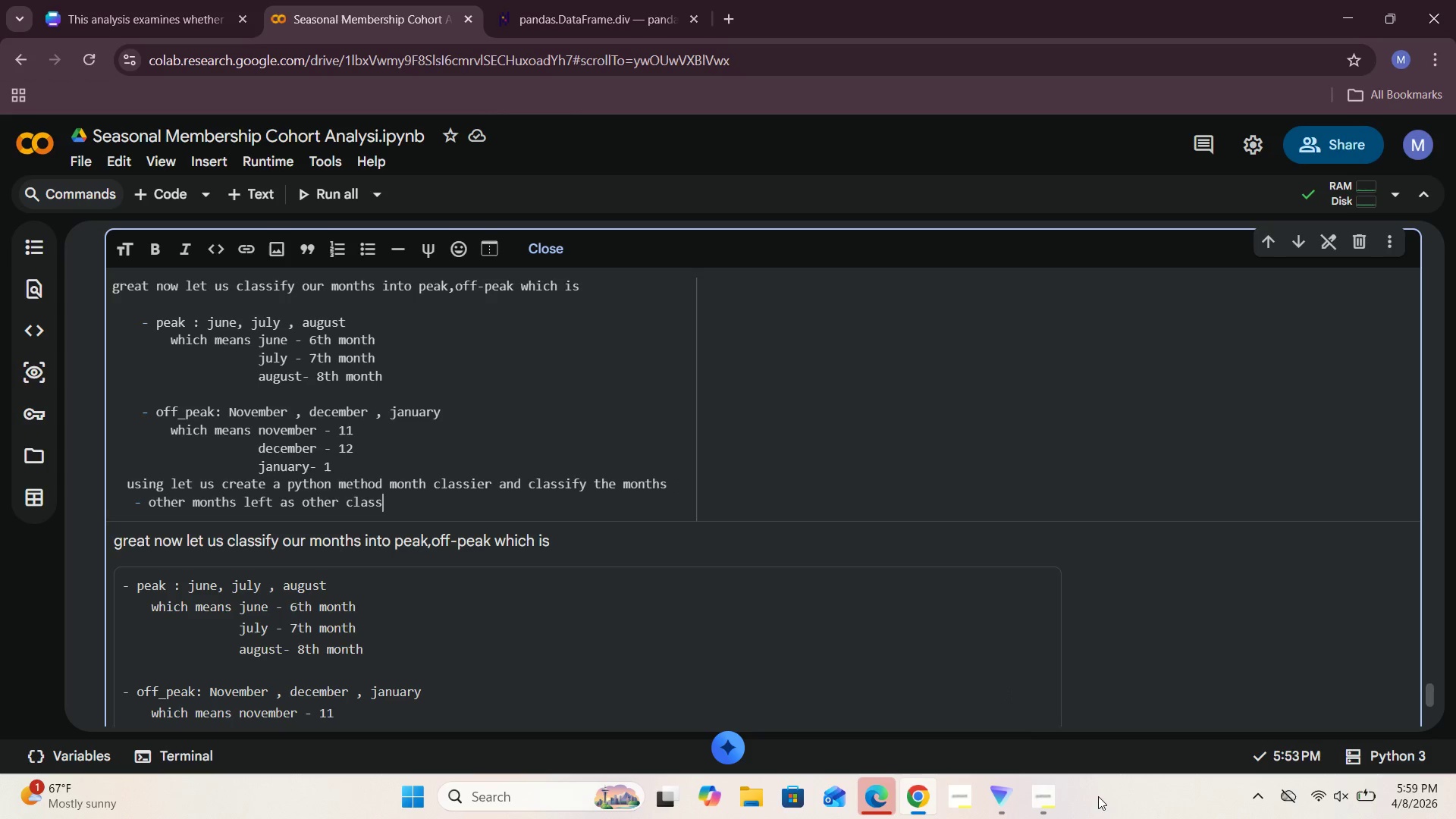 
left_click([1053, 786])